 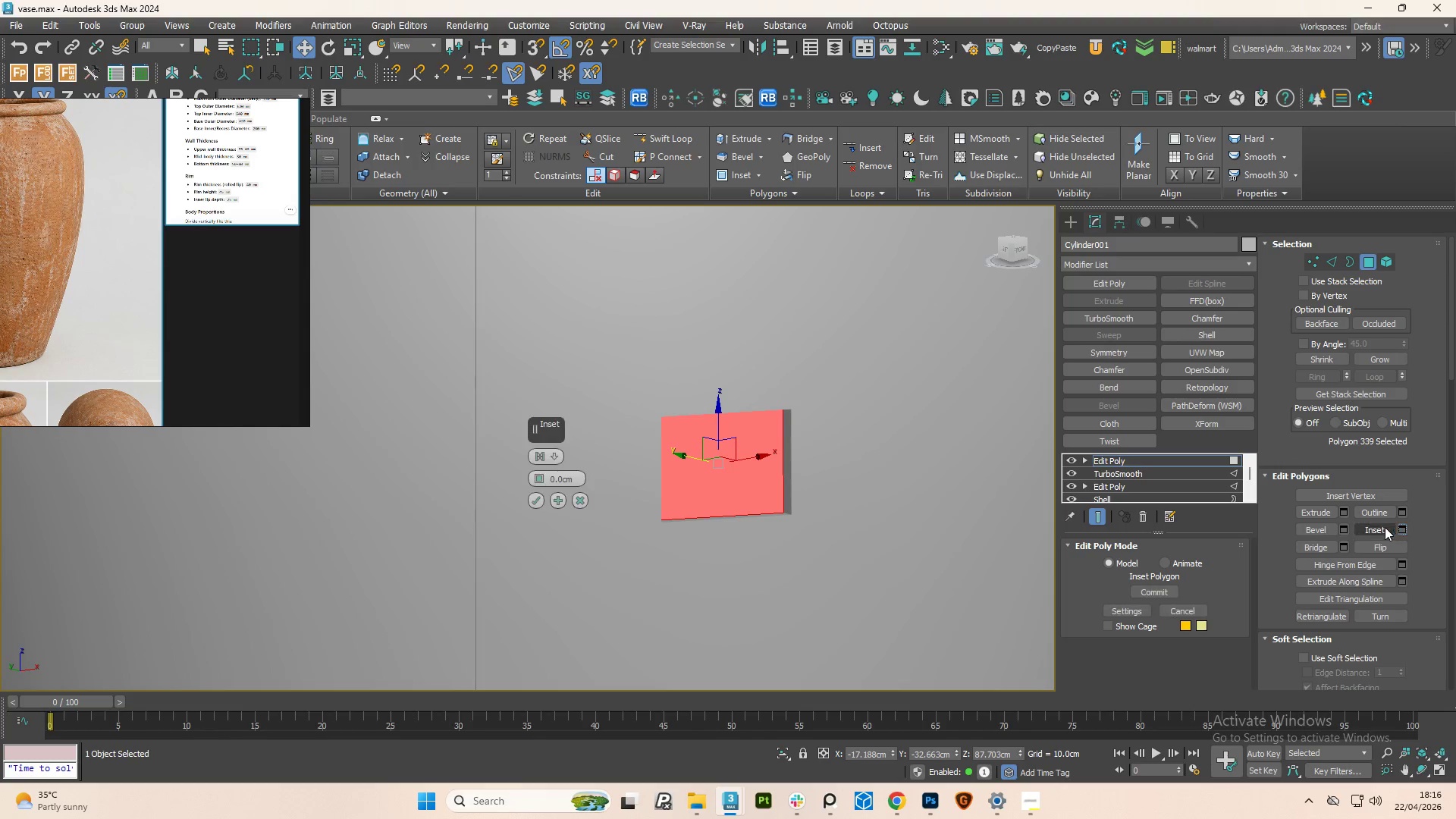 
left_click_drag(start_coordinate=[536, 477], to_coordinate=[539, 469])
 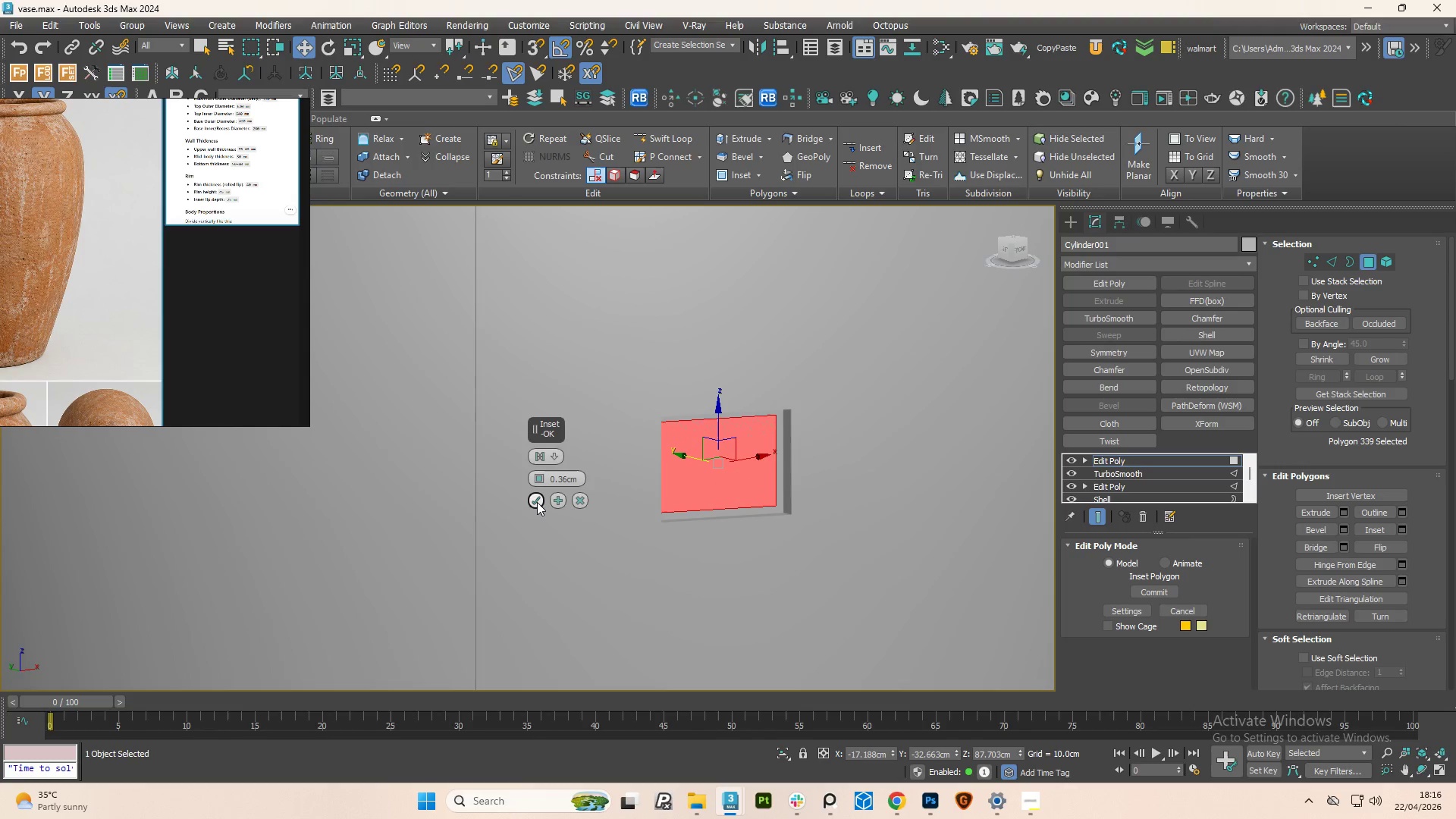 
left_click([537, 502])
 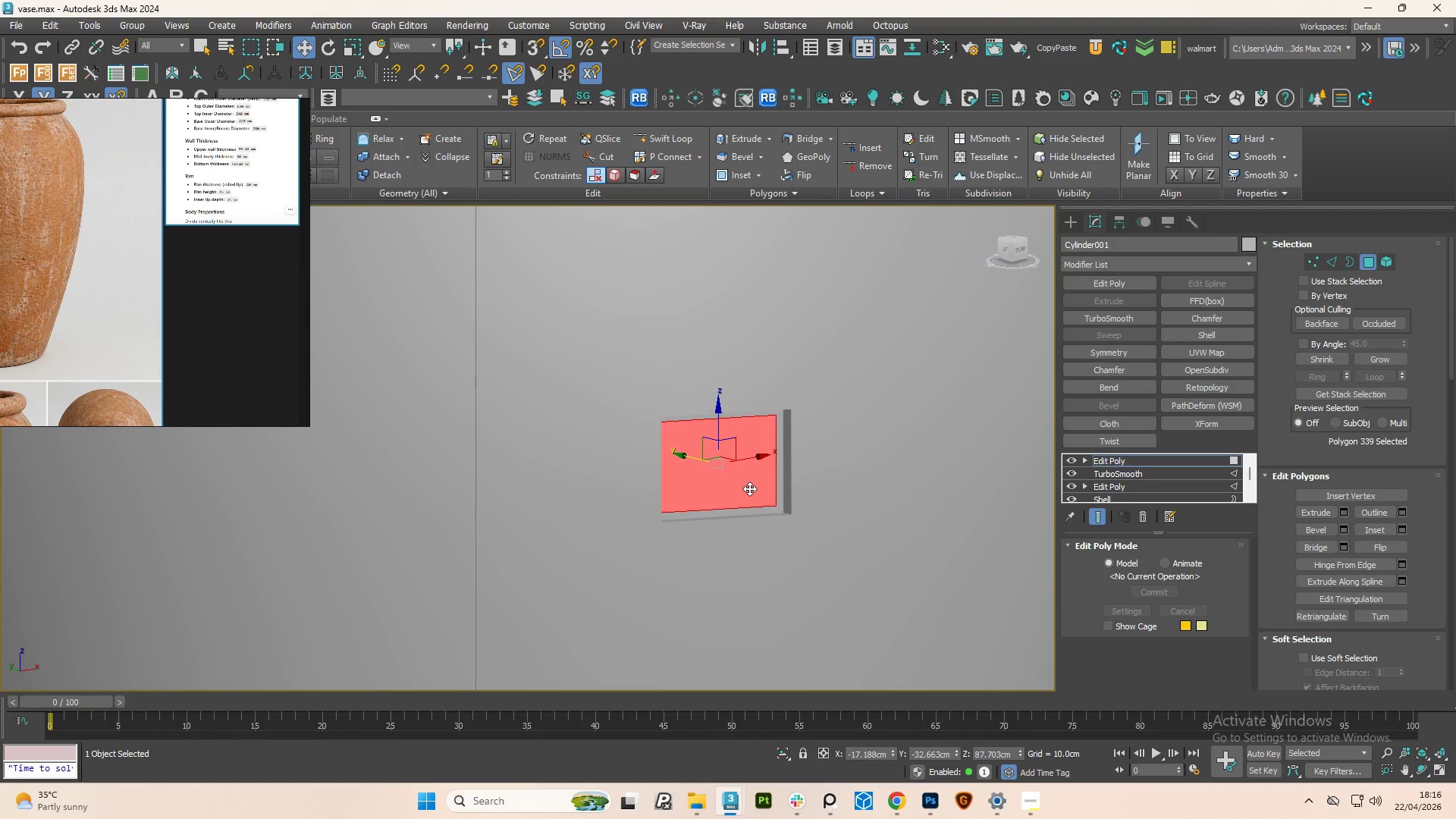 
type(xr)
 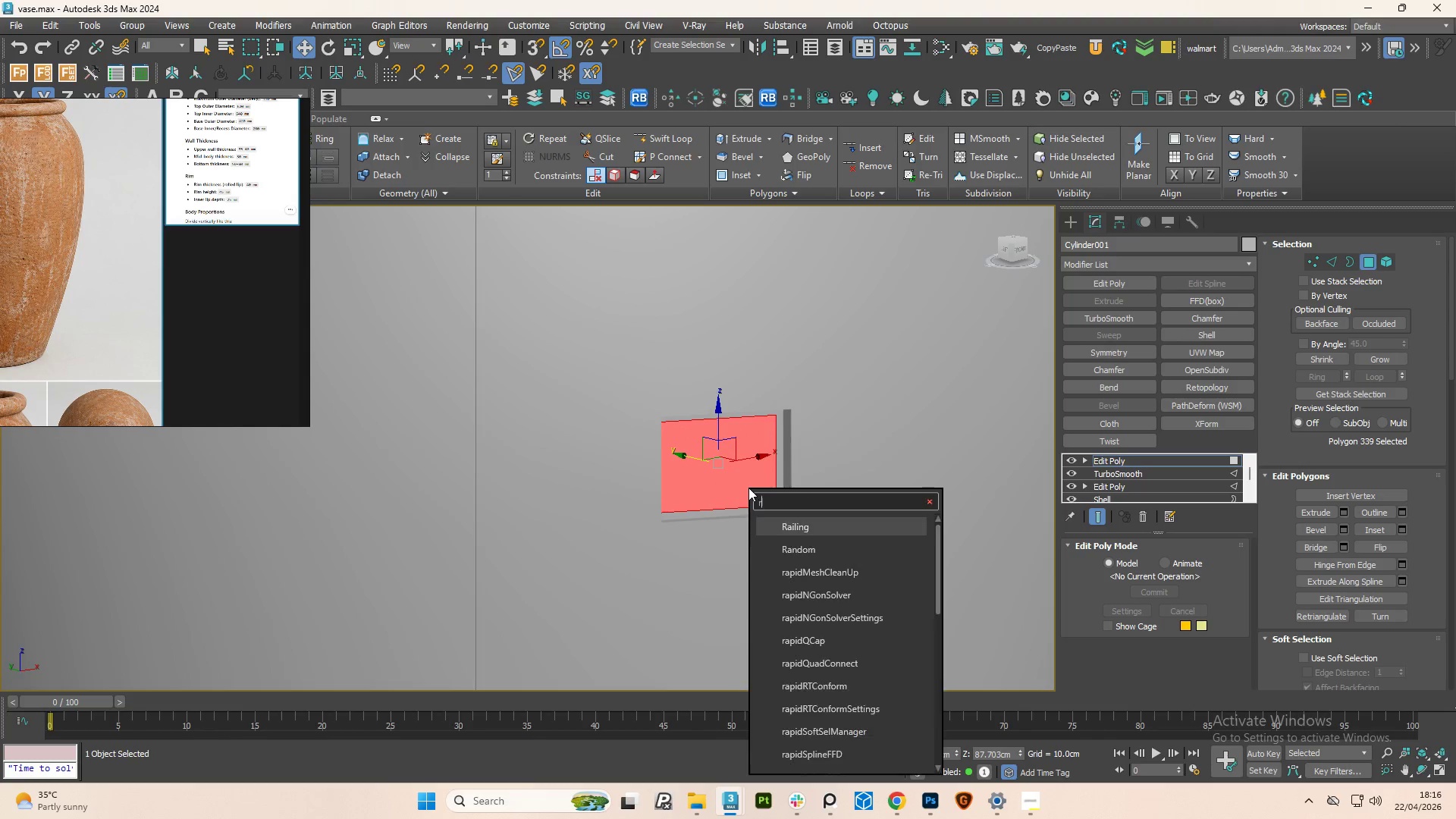 
hold_key(key=E, duration=1.66)
 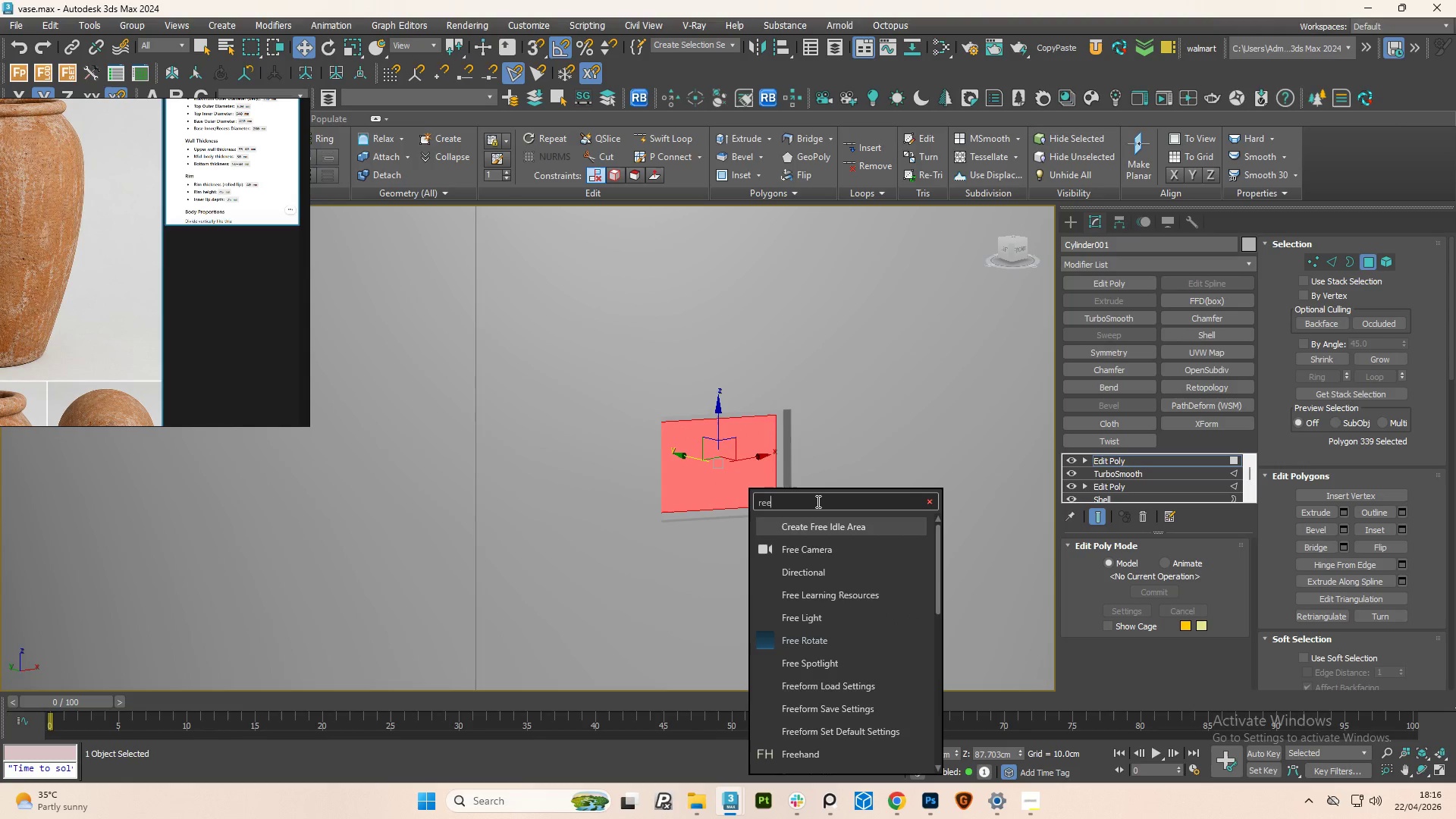 
key(Backspace)
type(gul)
 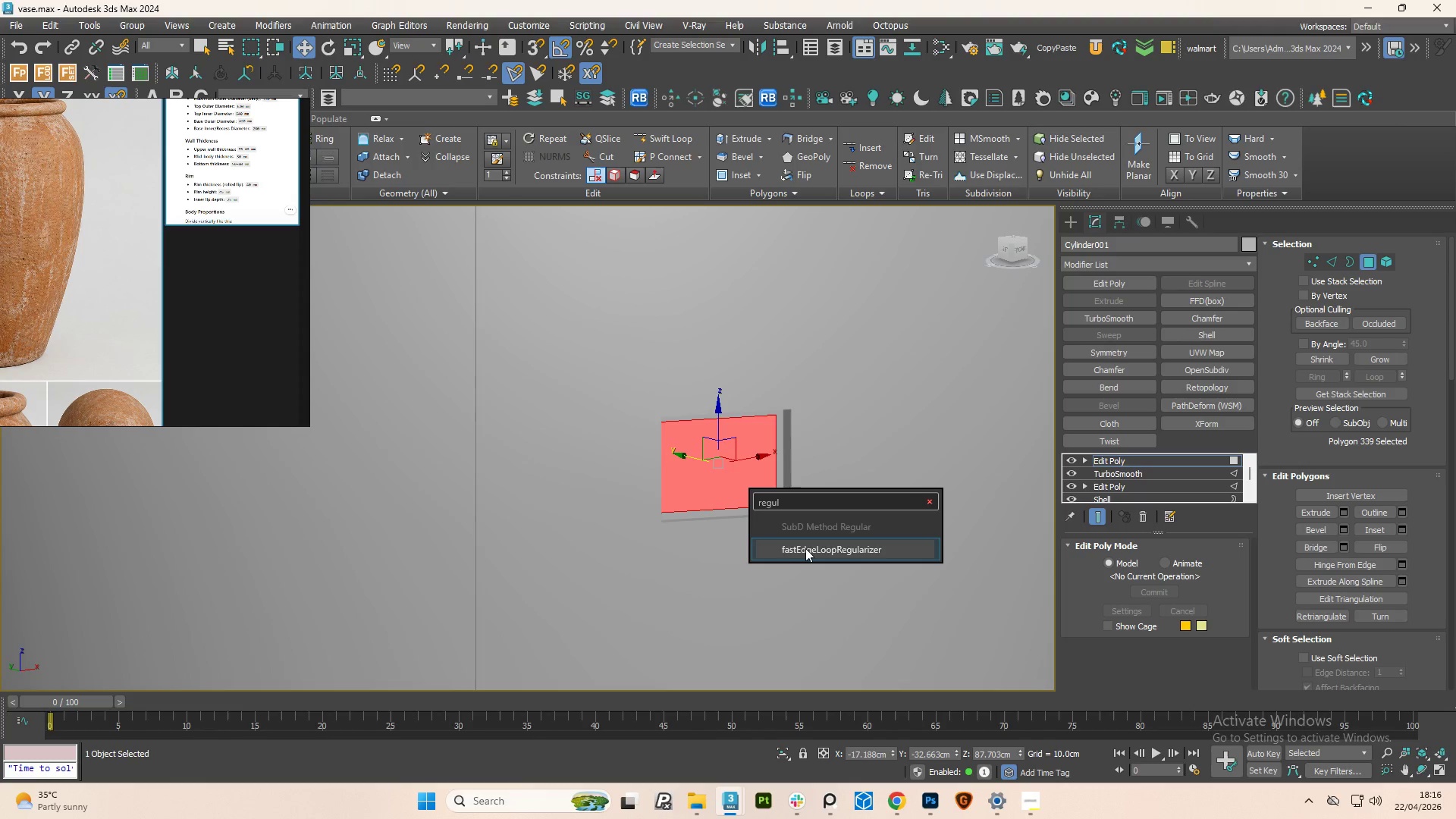 
left_click([807, 546])
 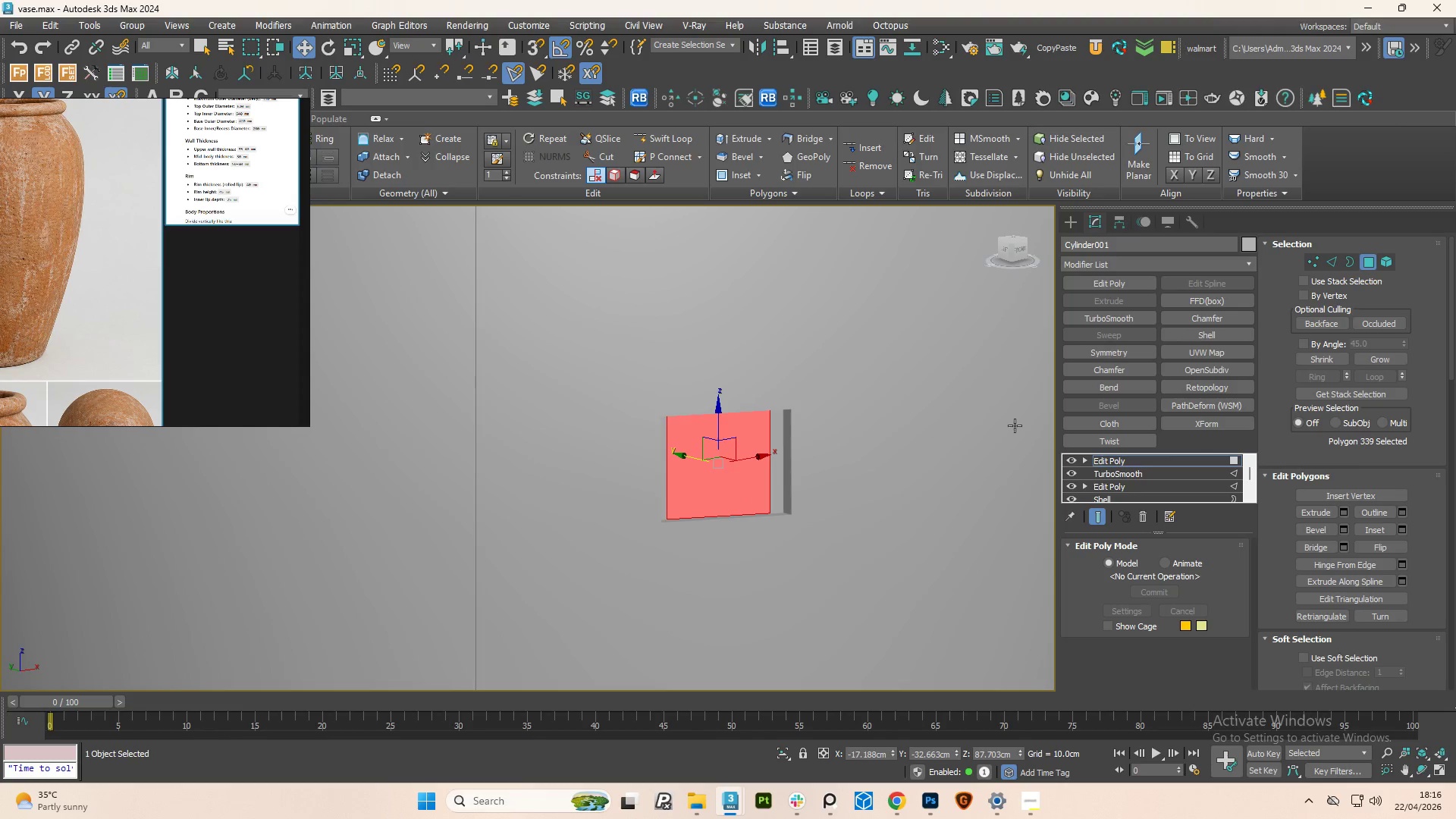 
left_click([934, 507])
 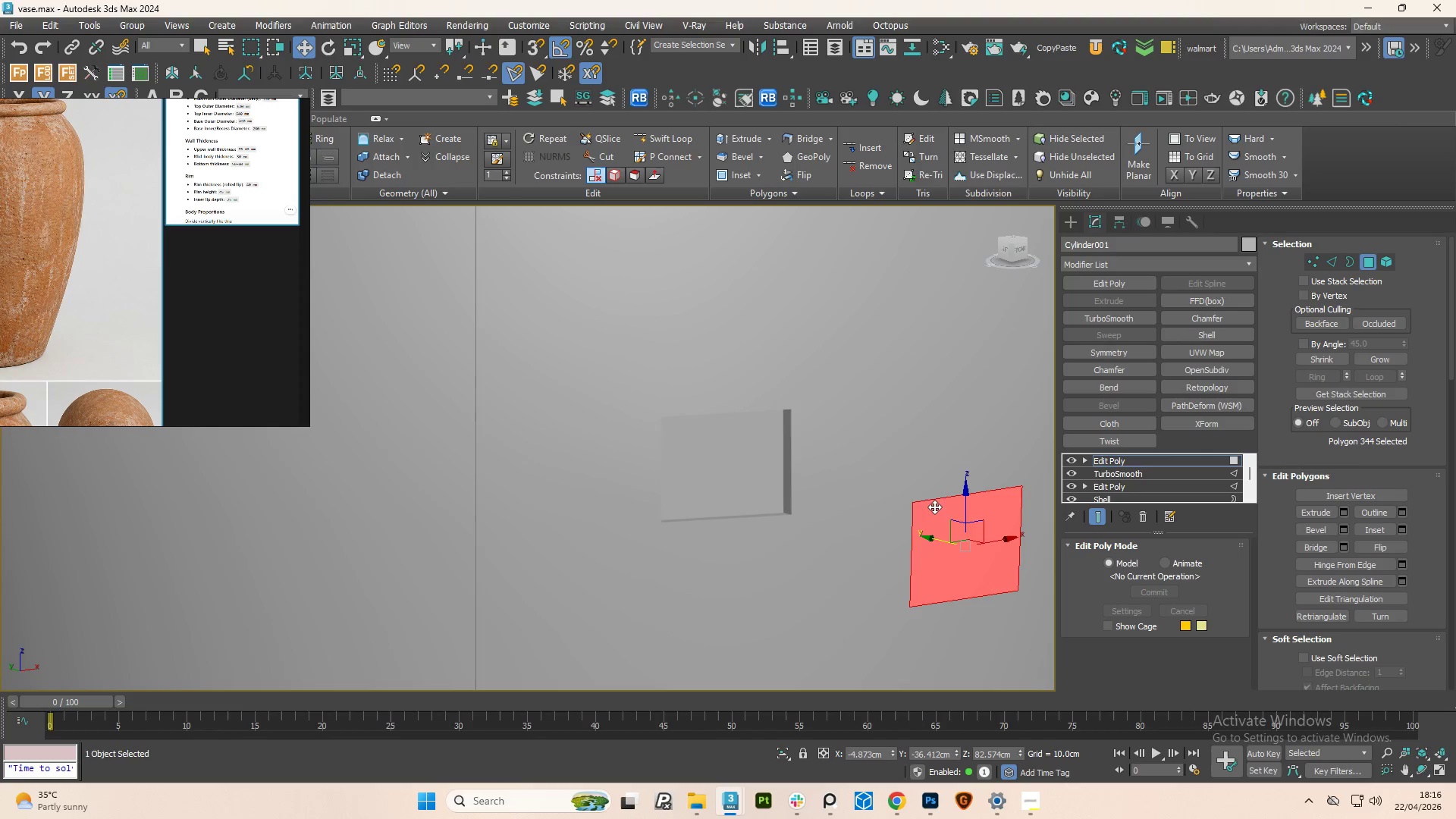 
key(Control+Z)
 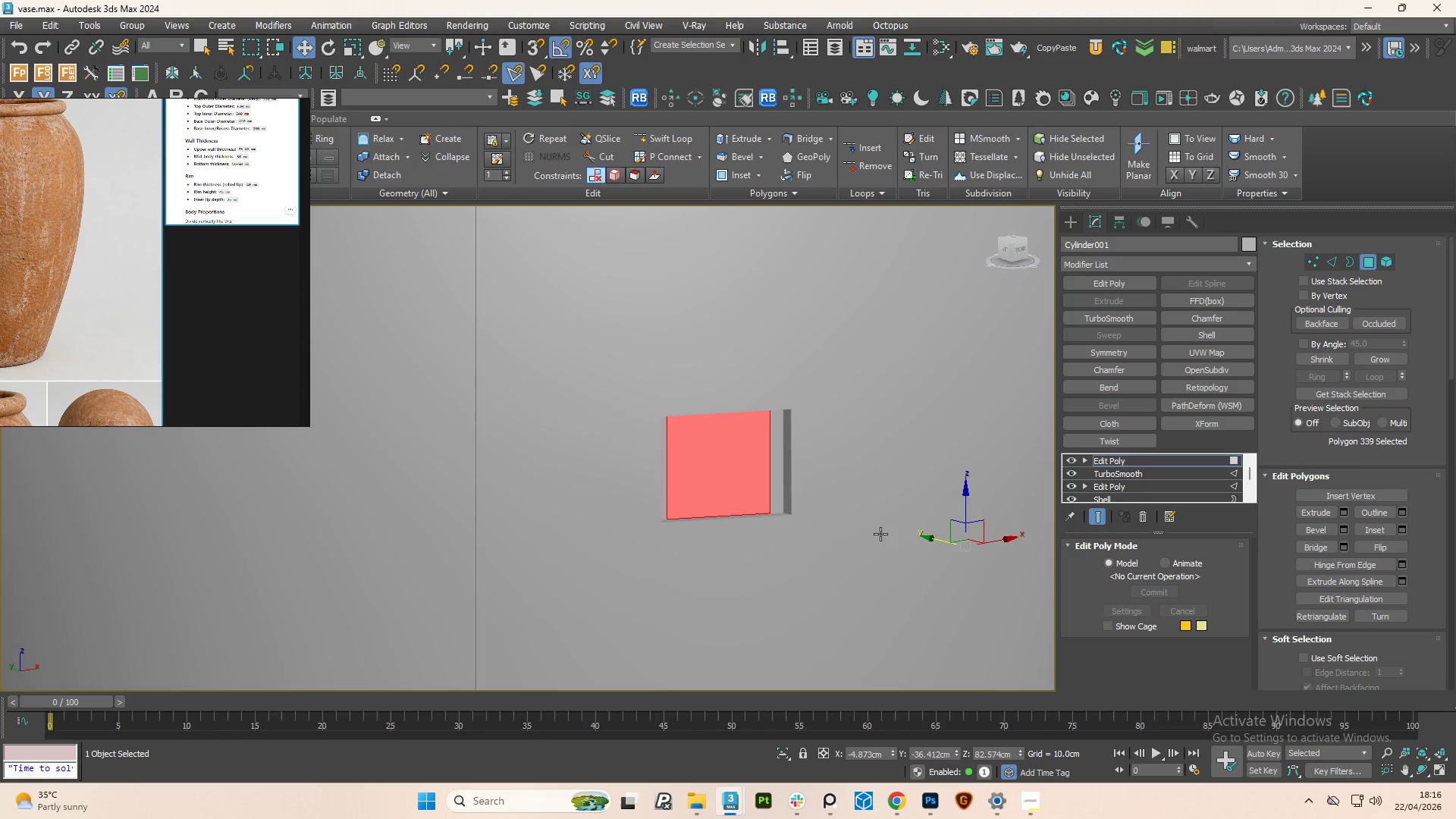 
key(Control+Z)
 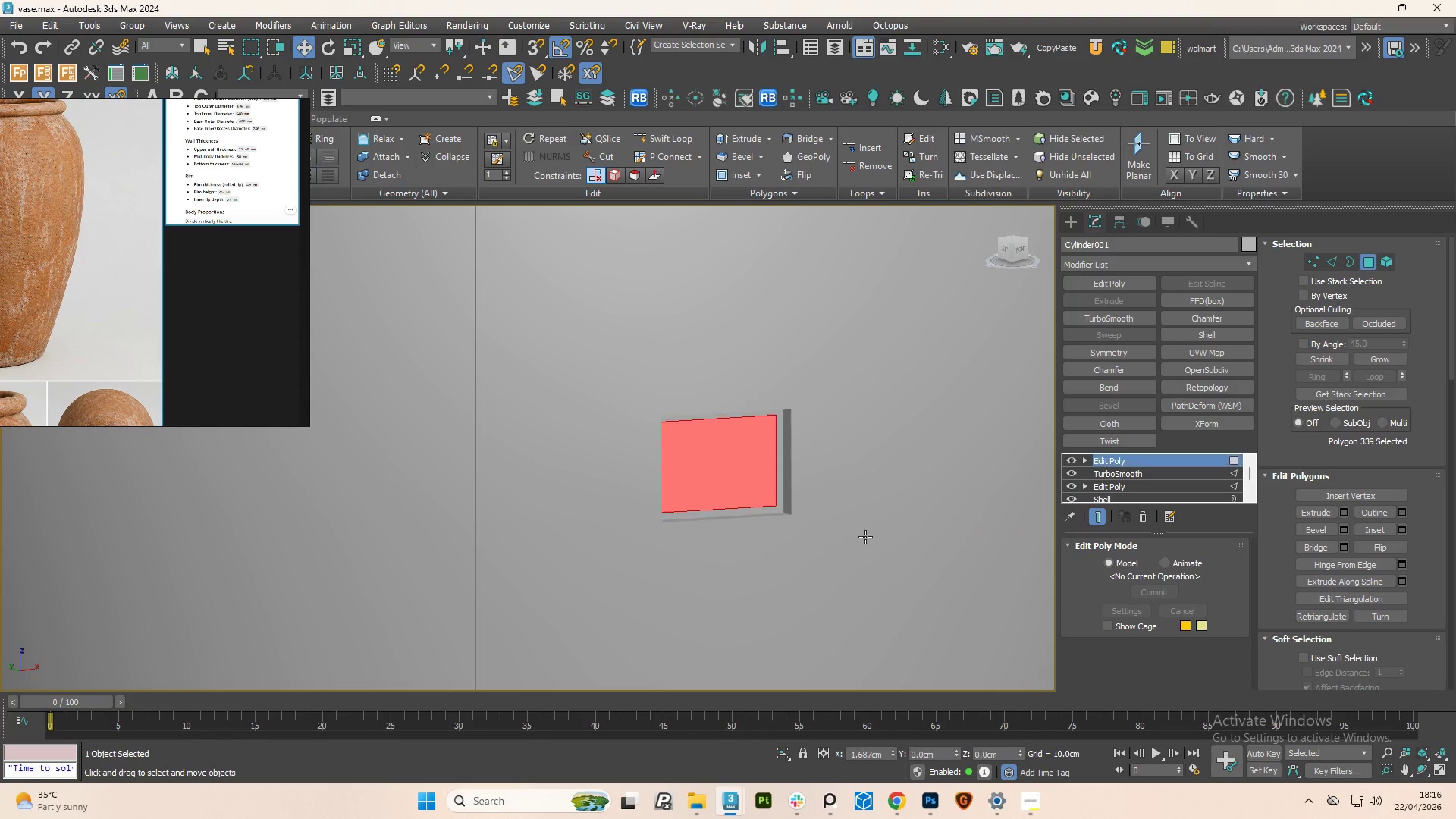 
key(Control+Z)
 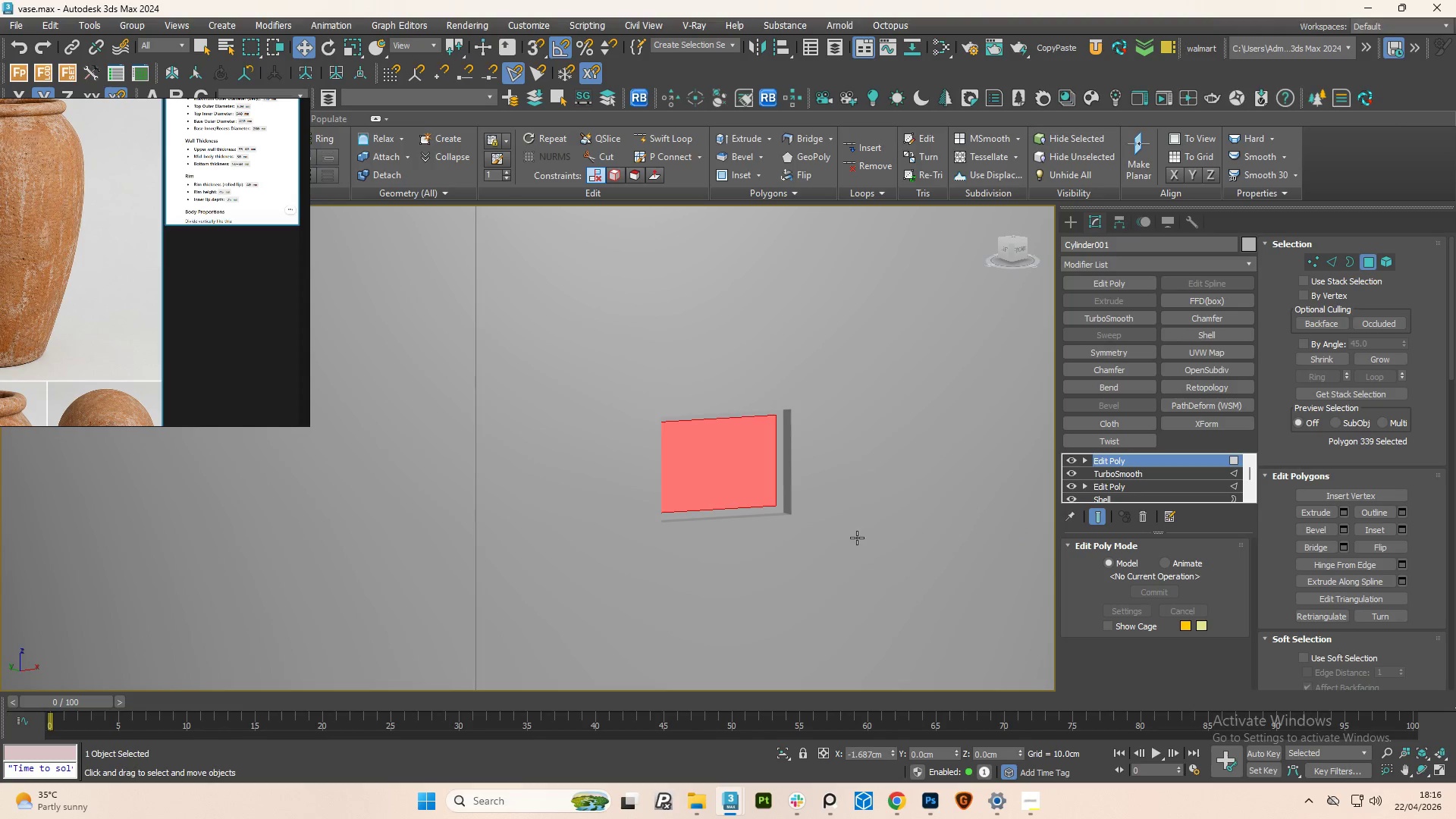 
key(Control+Z)
 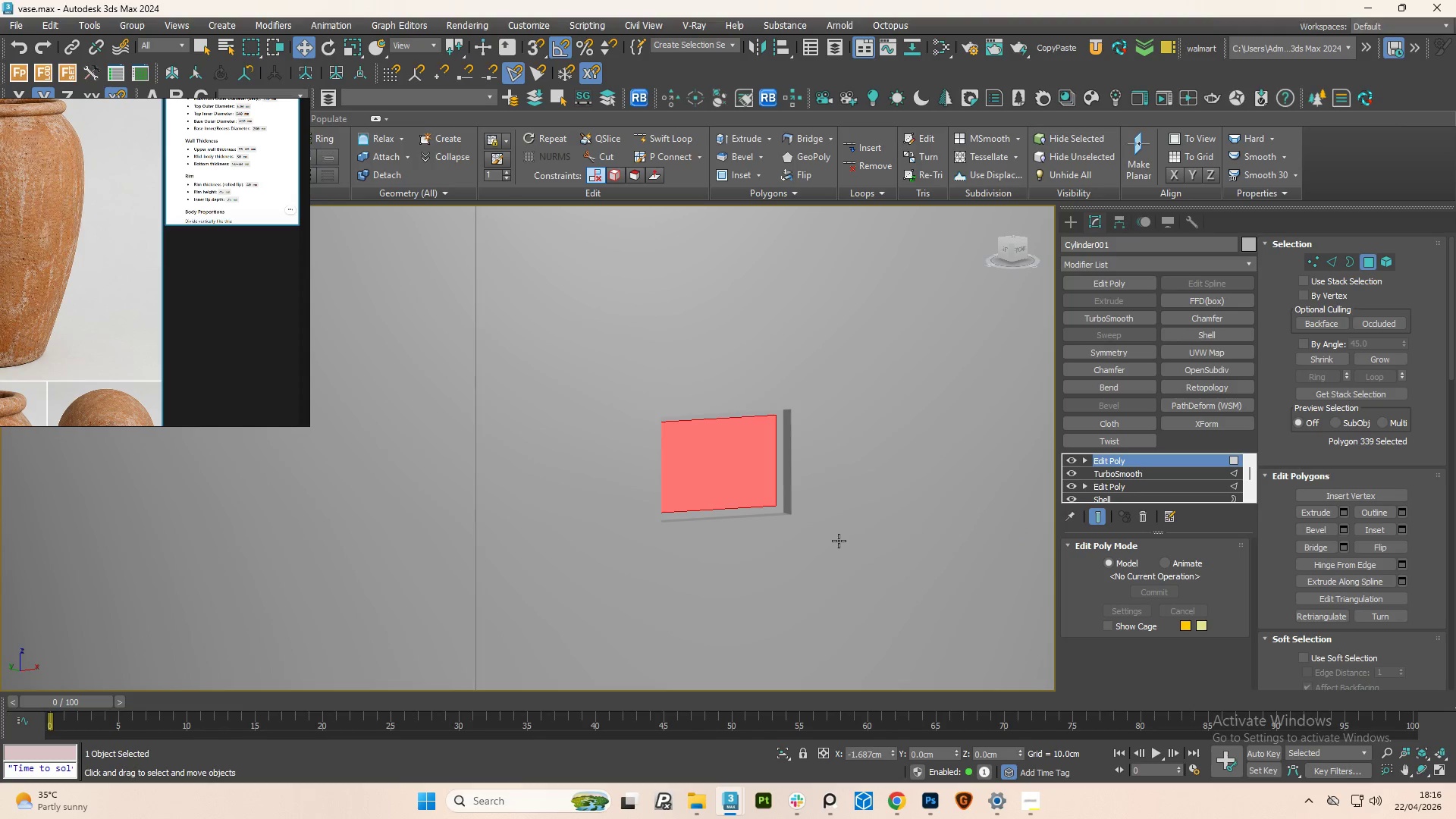 
key(Control+Z)
 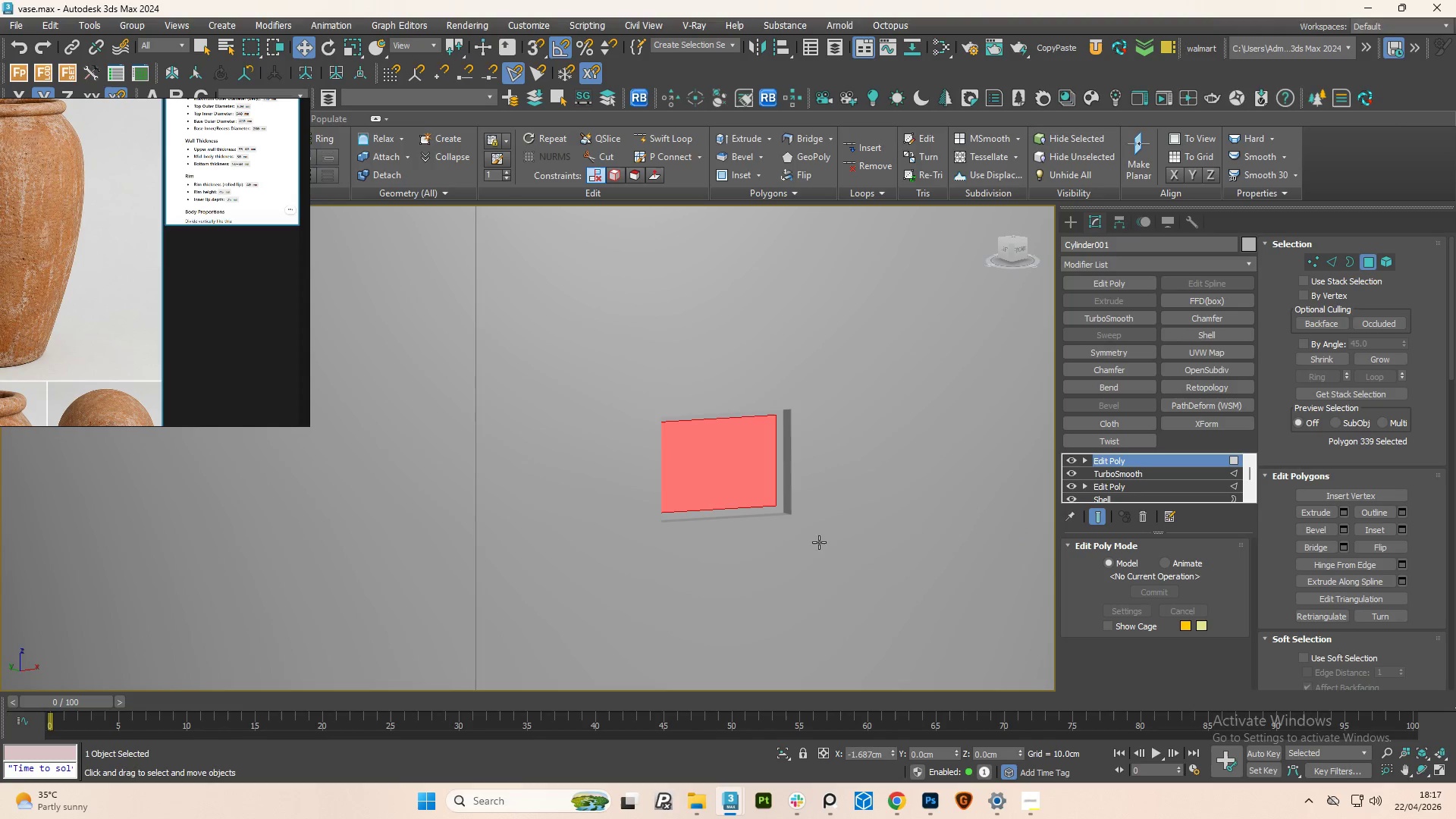 
key(Control+Z)
 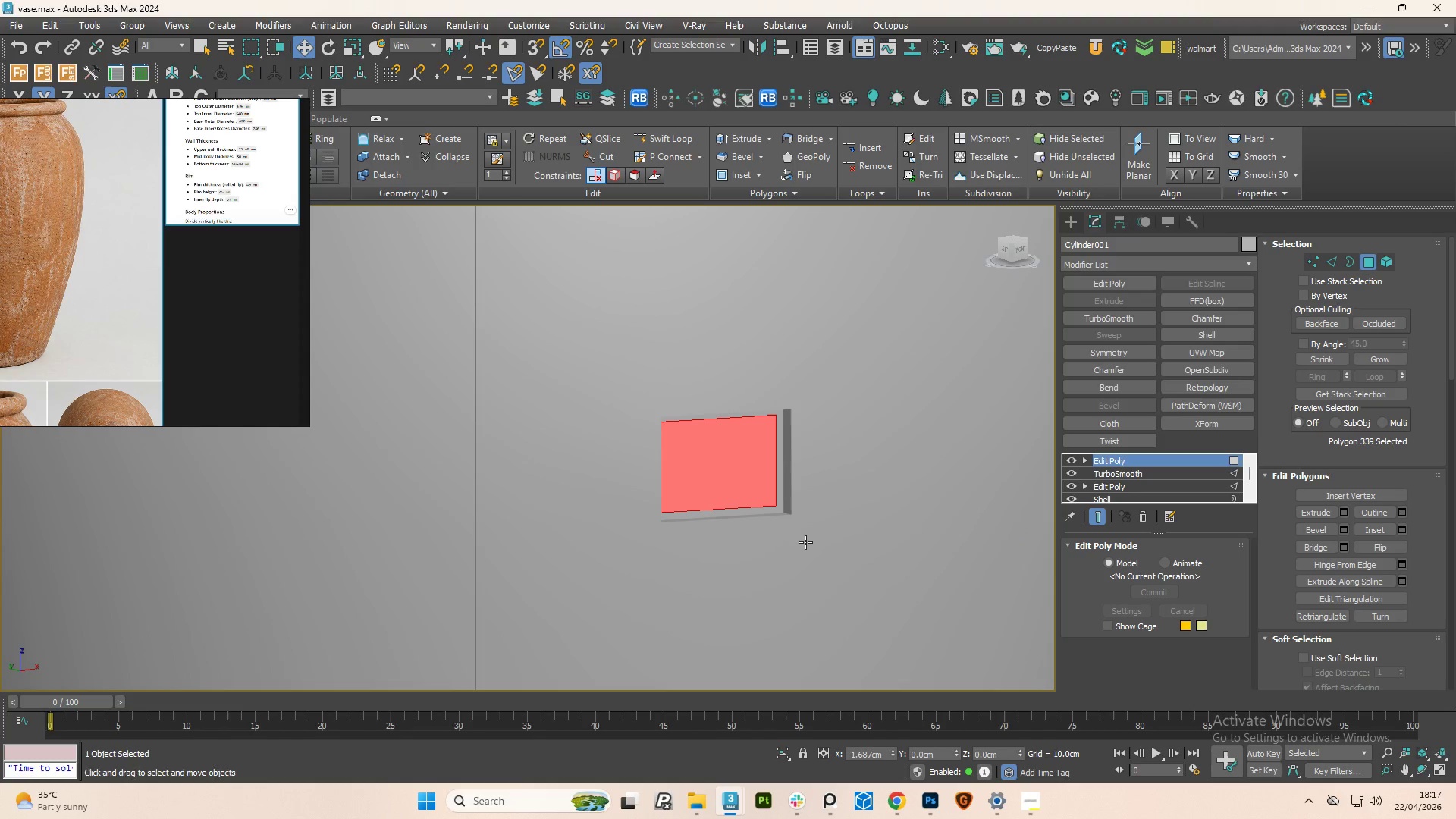 
key(Control+Z)
 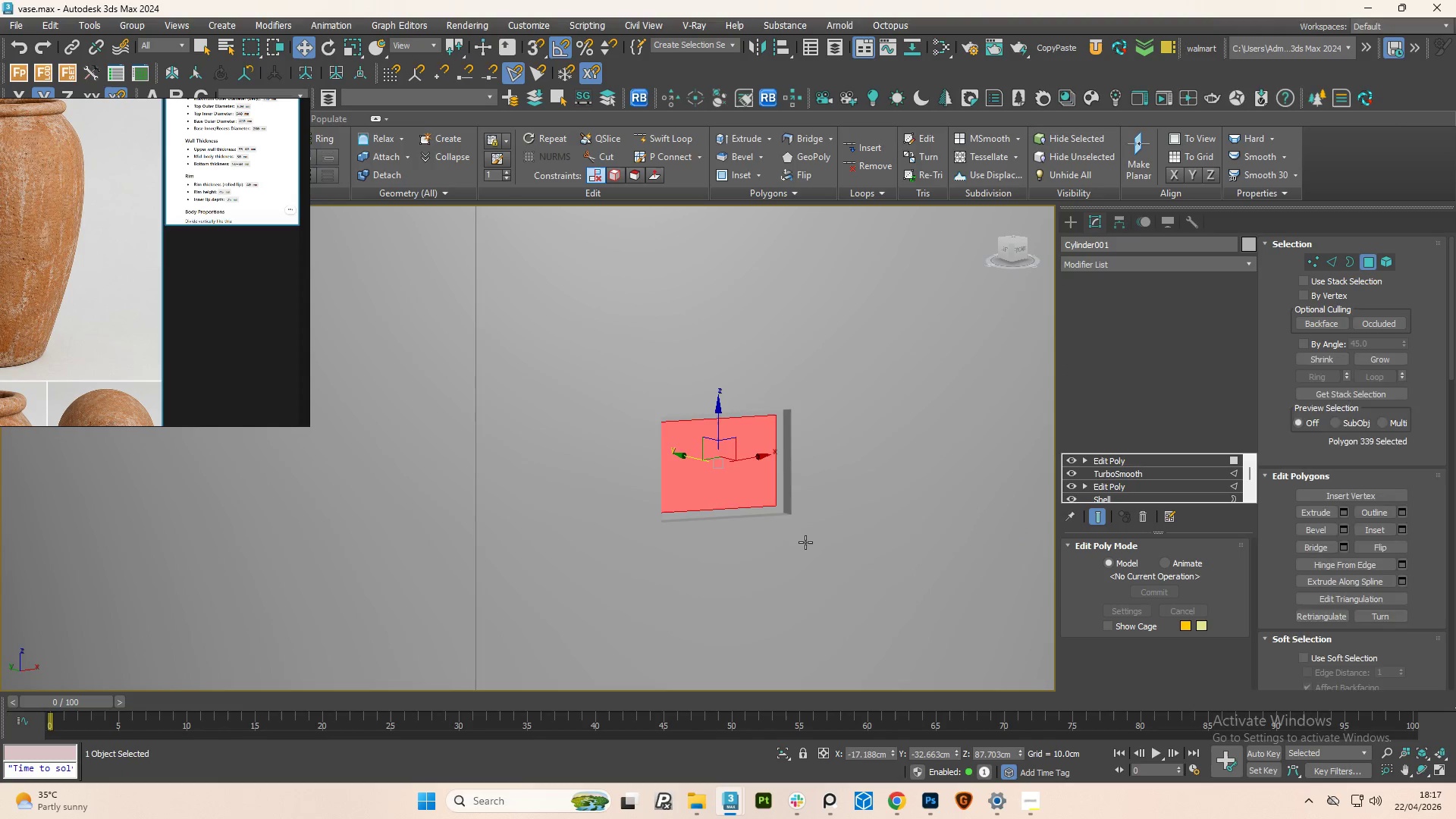 
key(Control+Z)
 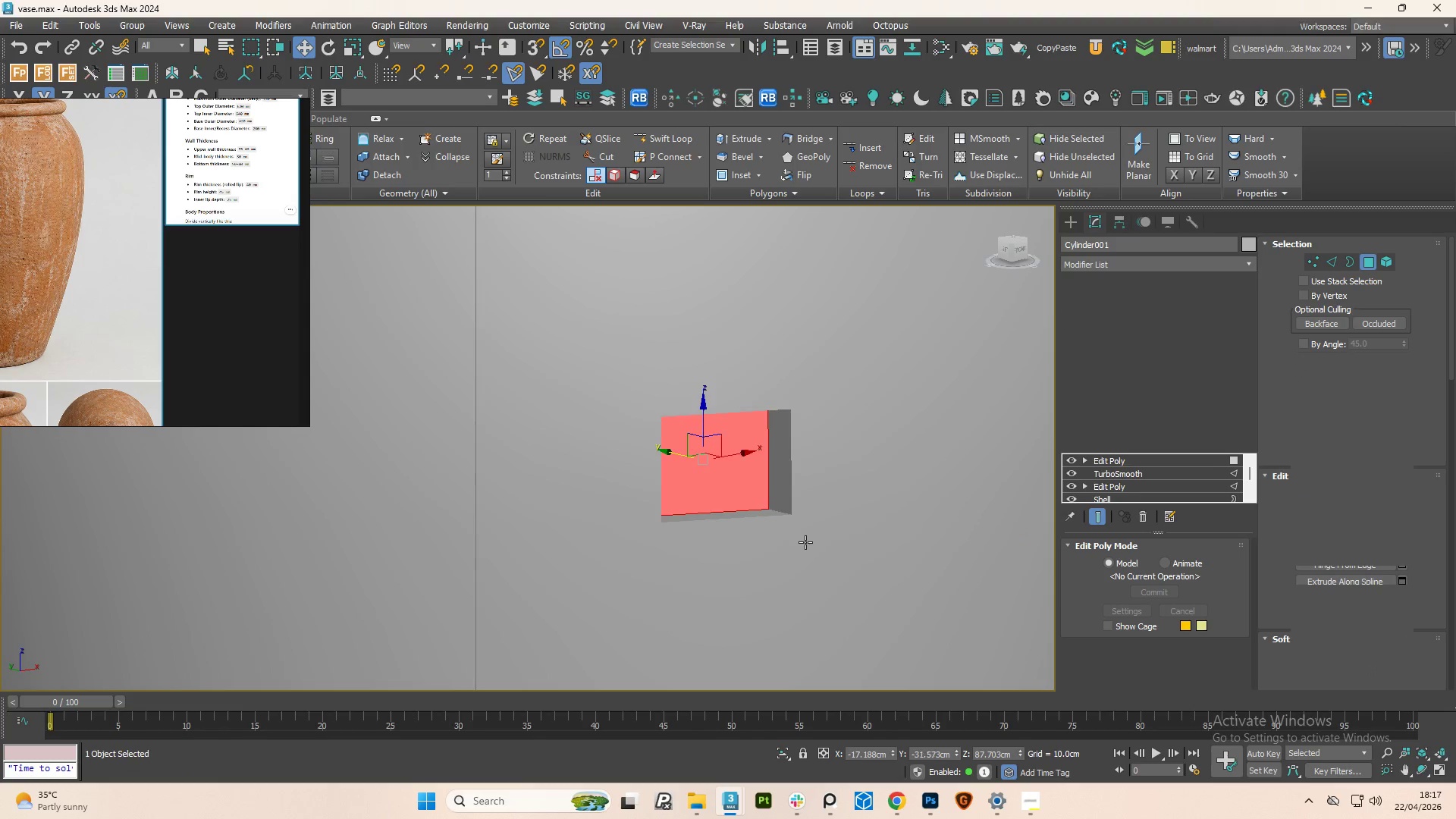 
key(Control+Z)
 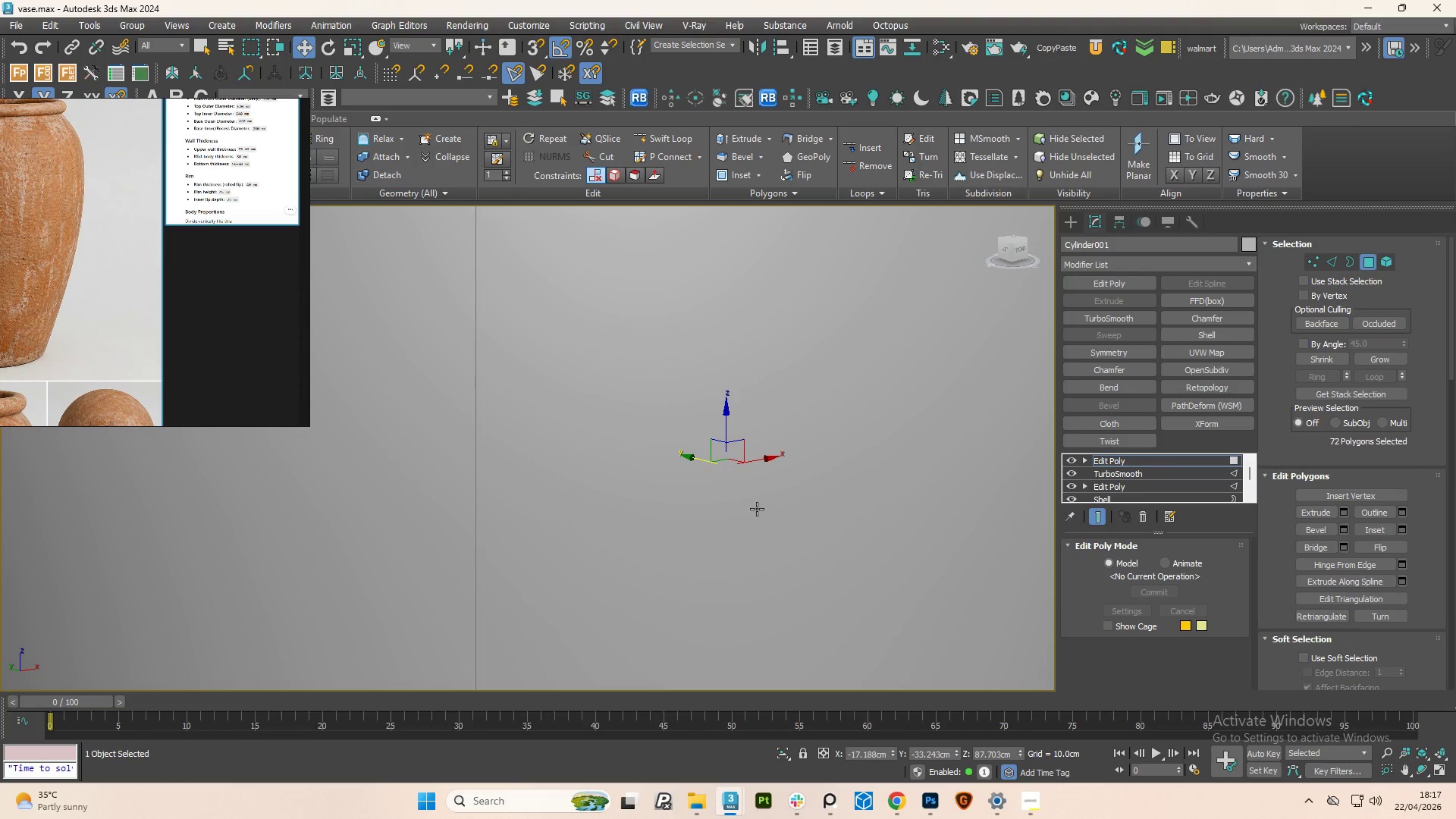 
key(F4)
 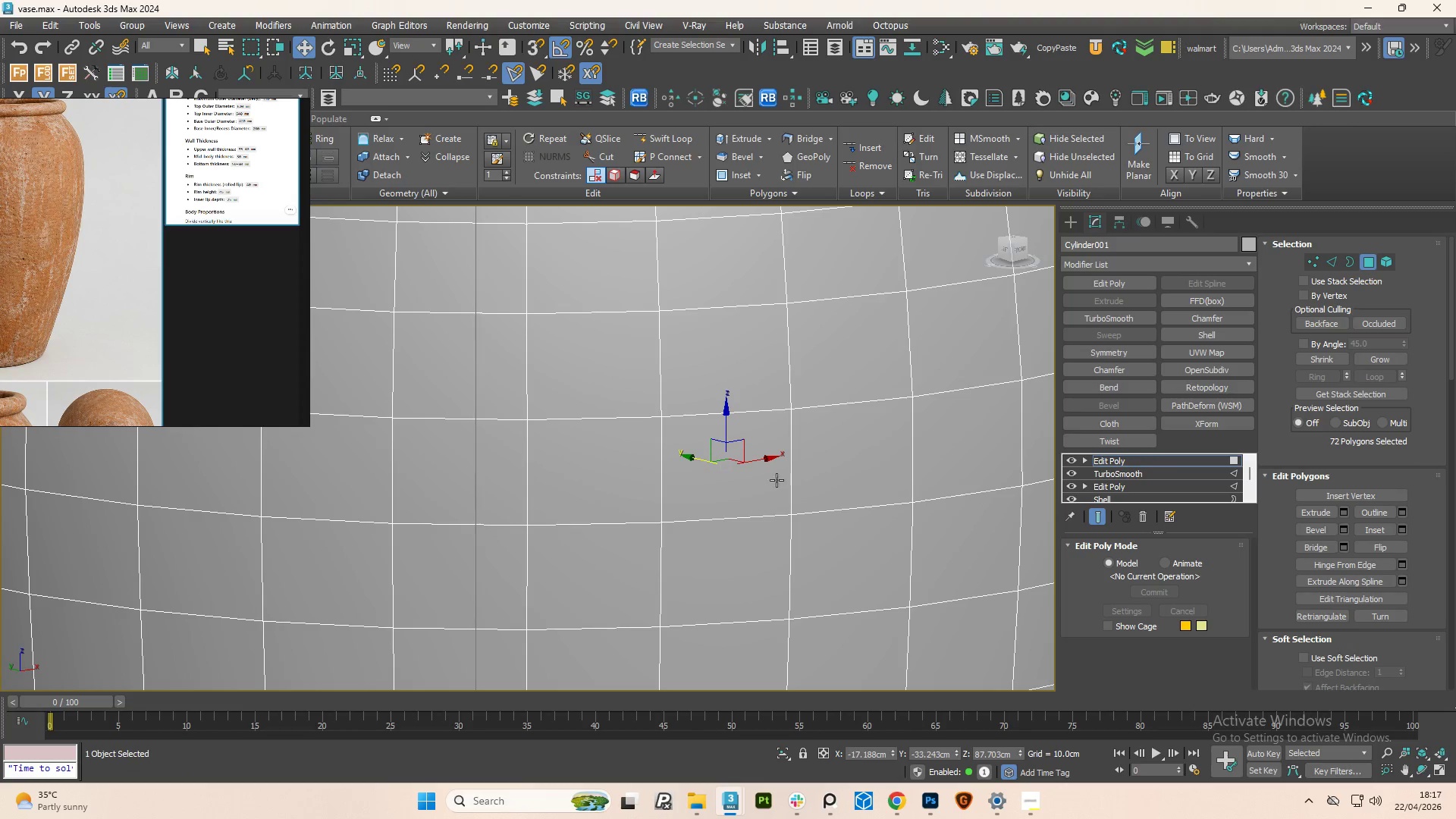 
left_click([789, 472])
 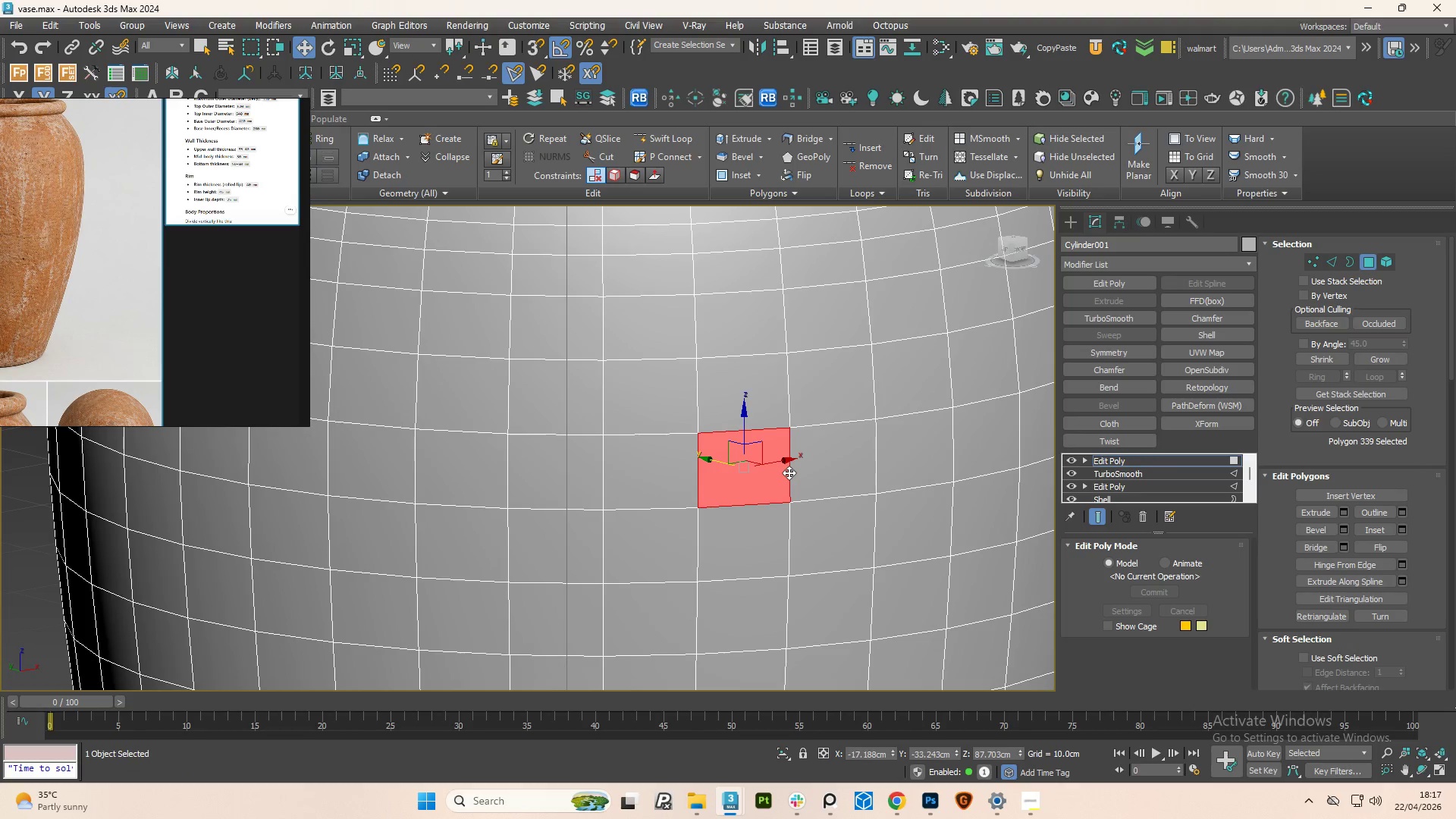 
scroll: coordinate [787, 472], scroll_direction: down, amount: 1.0
 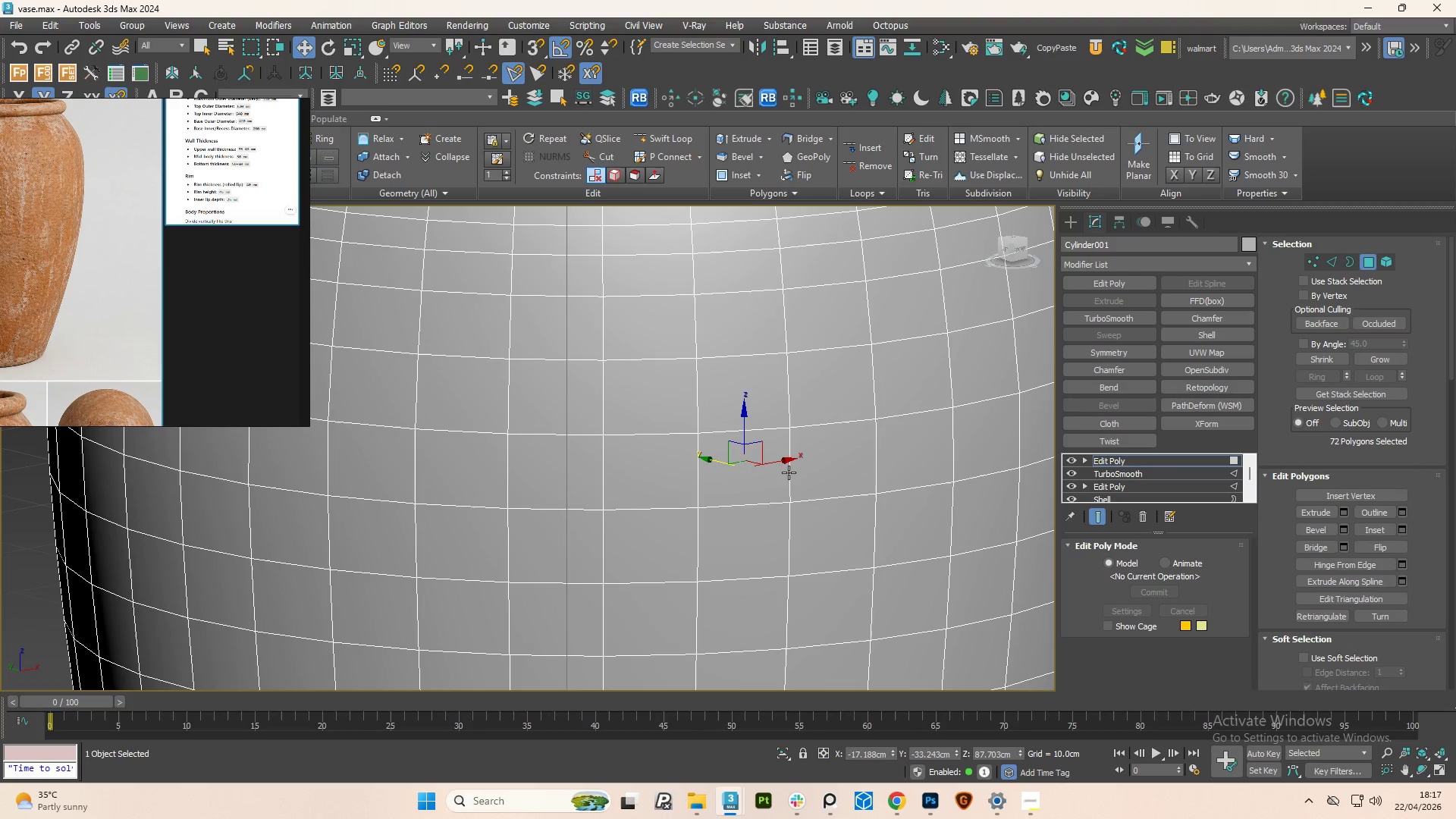 
double_click([789, 472])
 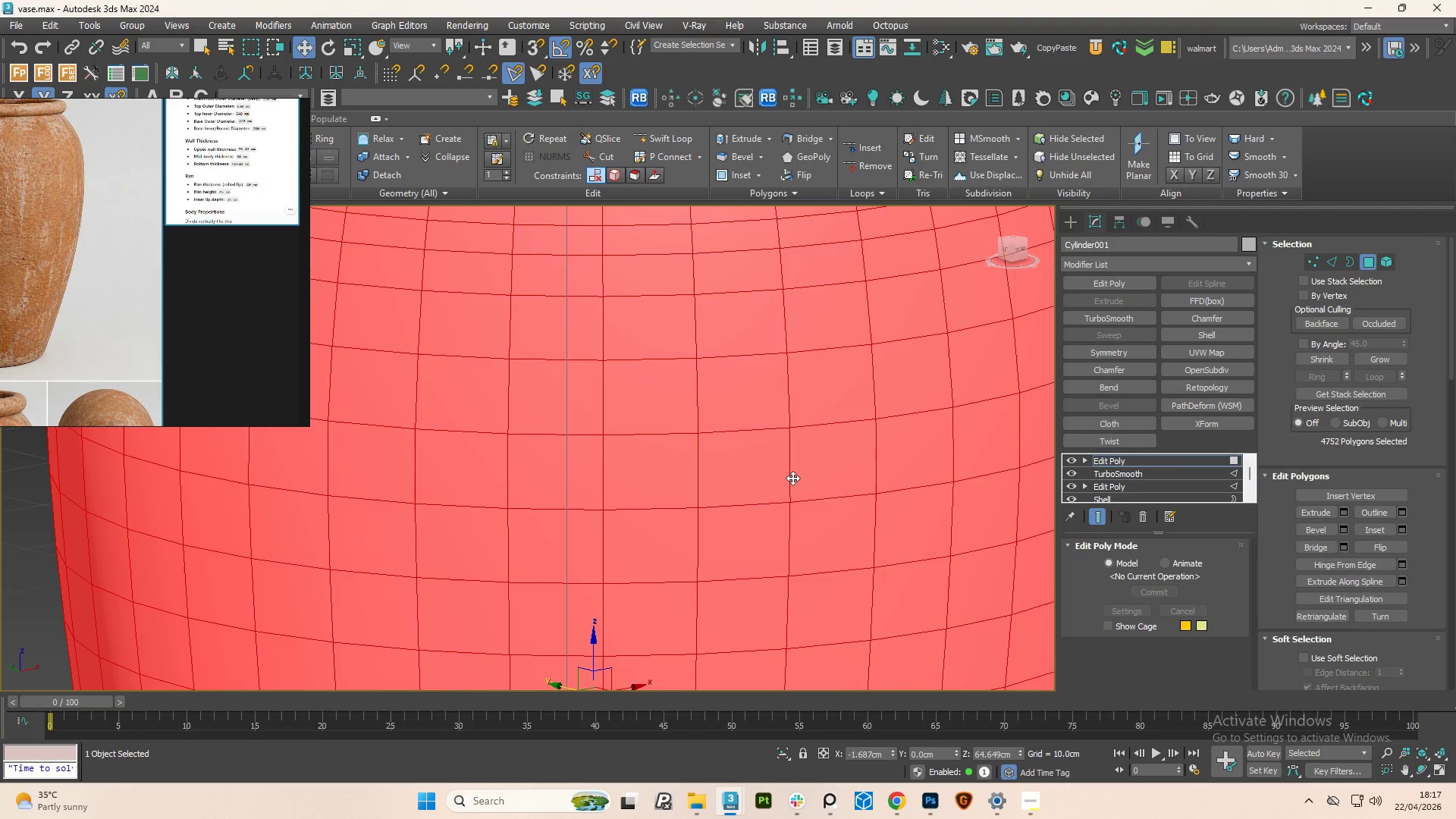 
key(2)
 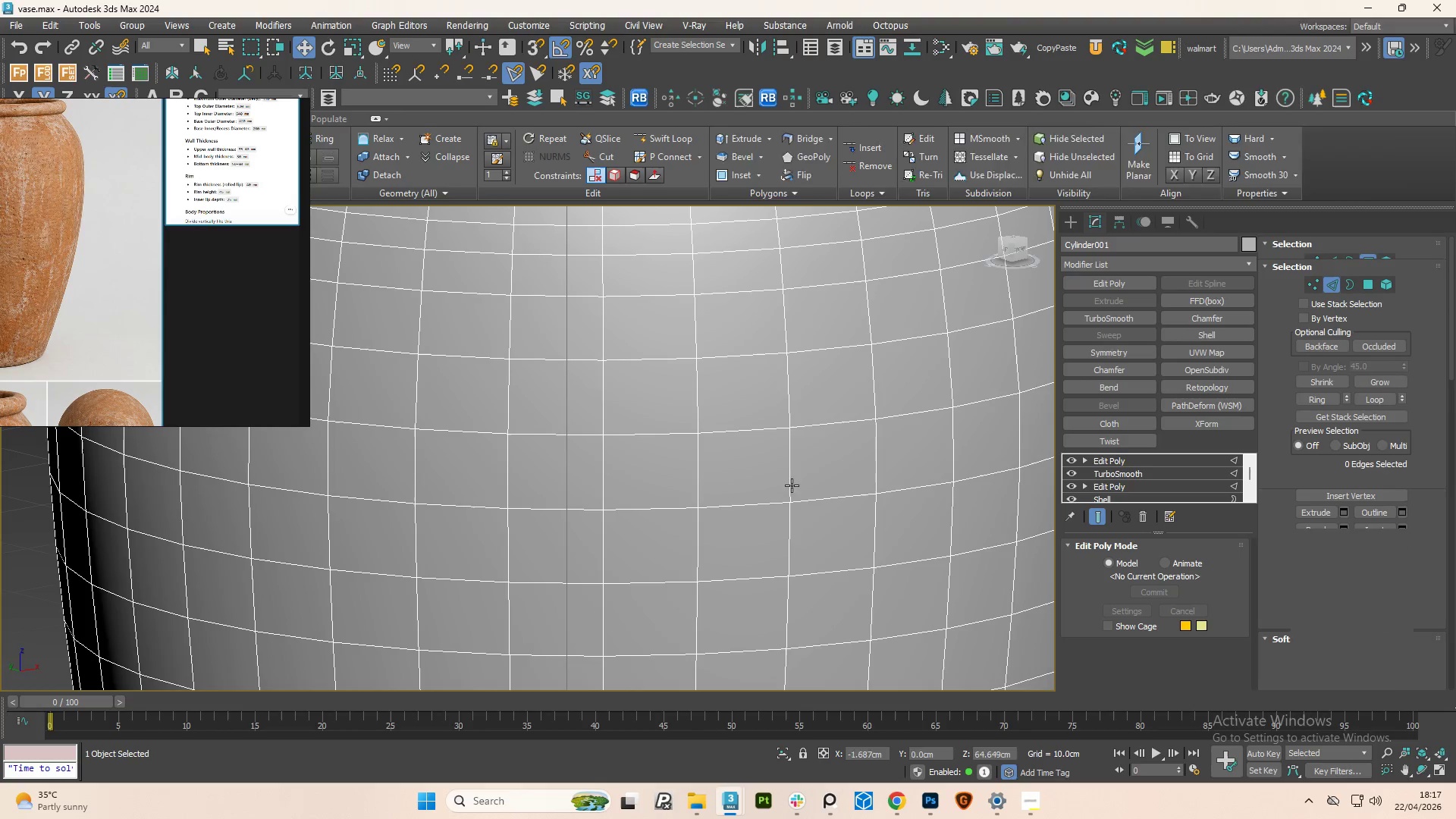 
left_click([788, 476])
 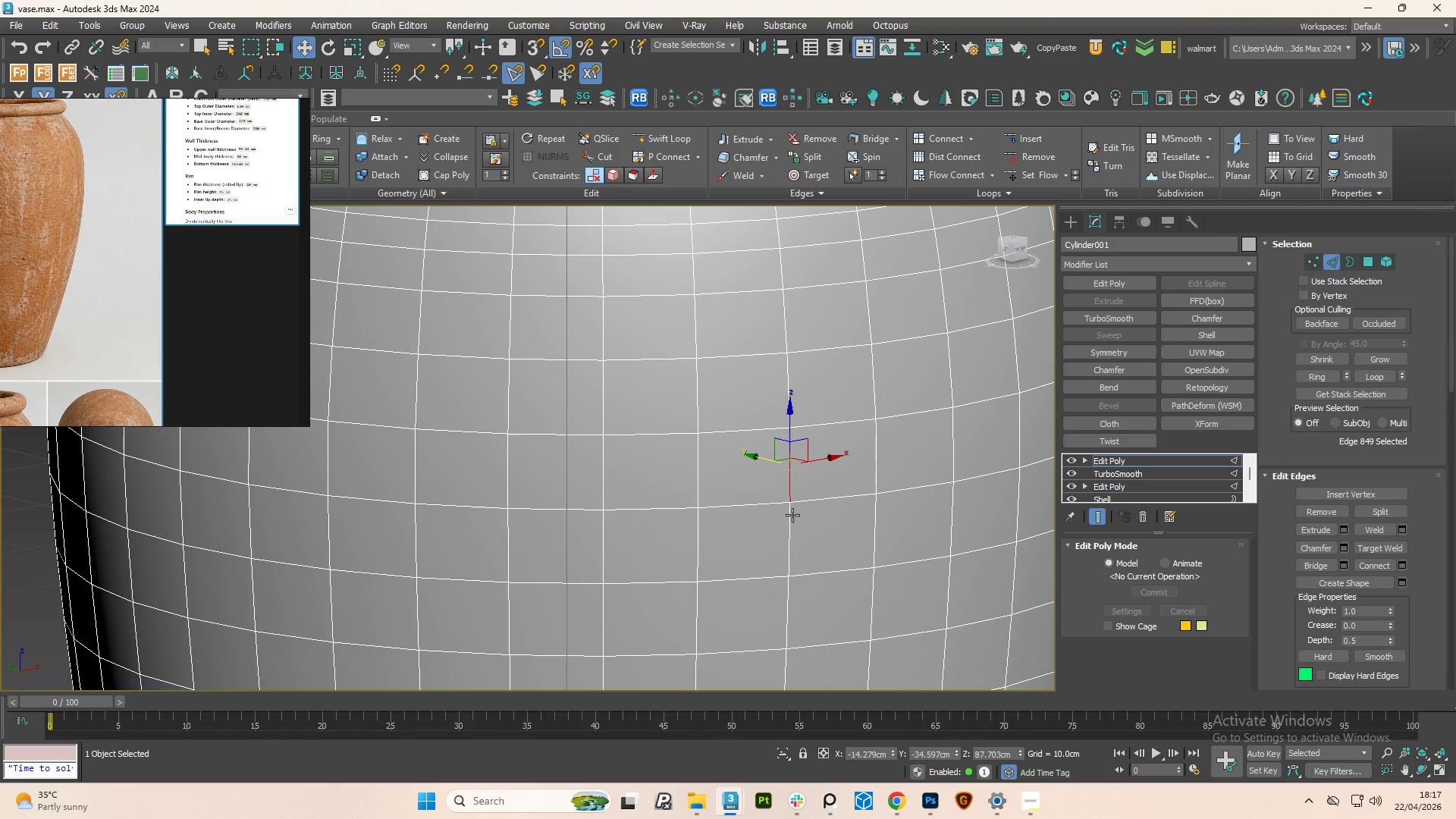 
hold_key(key=ControlLeft, duration=2.09)
left_click([789, 517])
 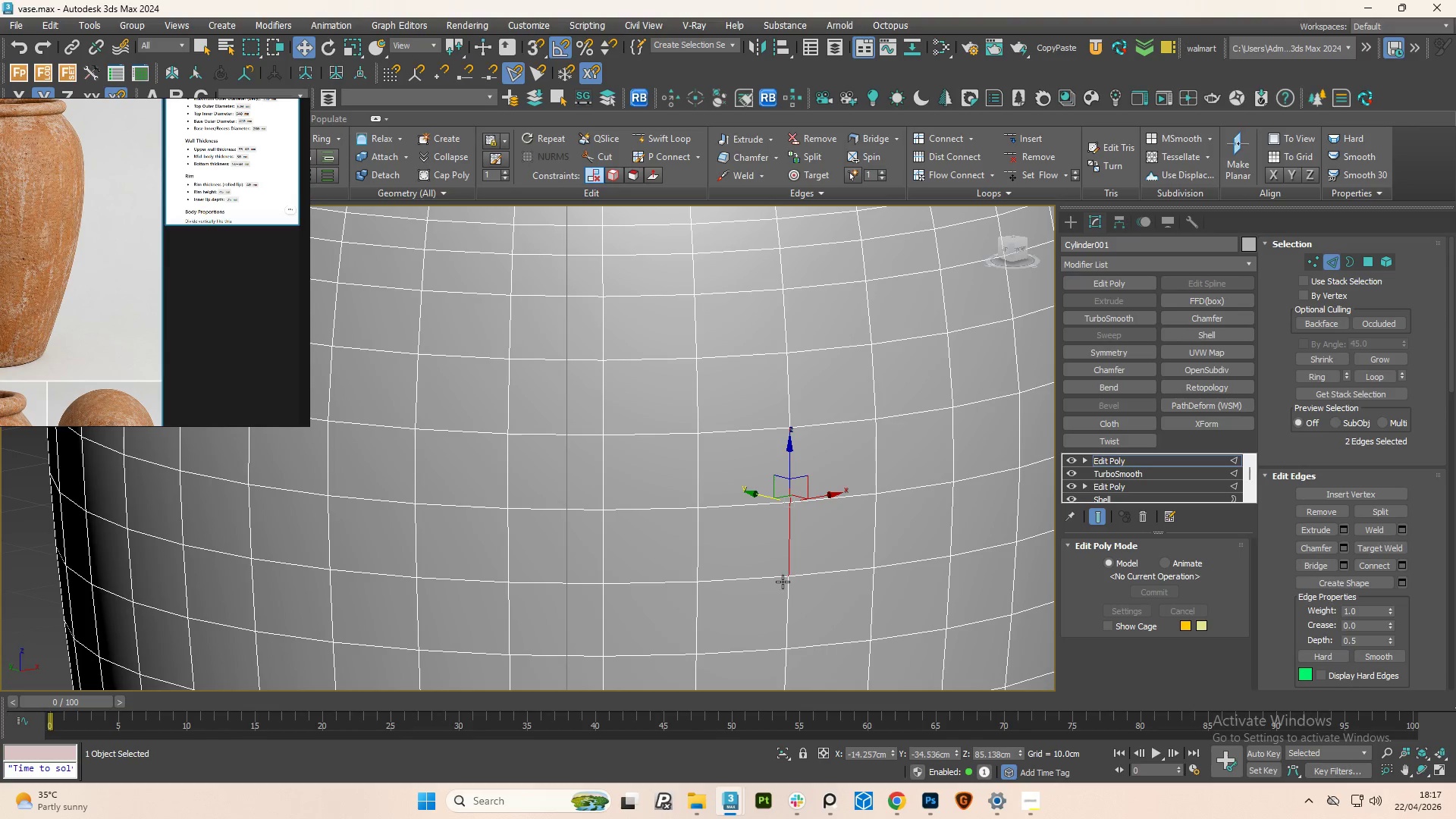 
left_click([785, 591])
 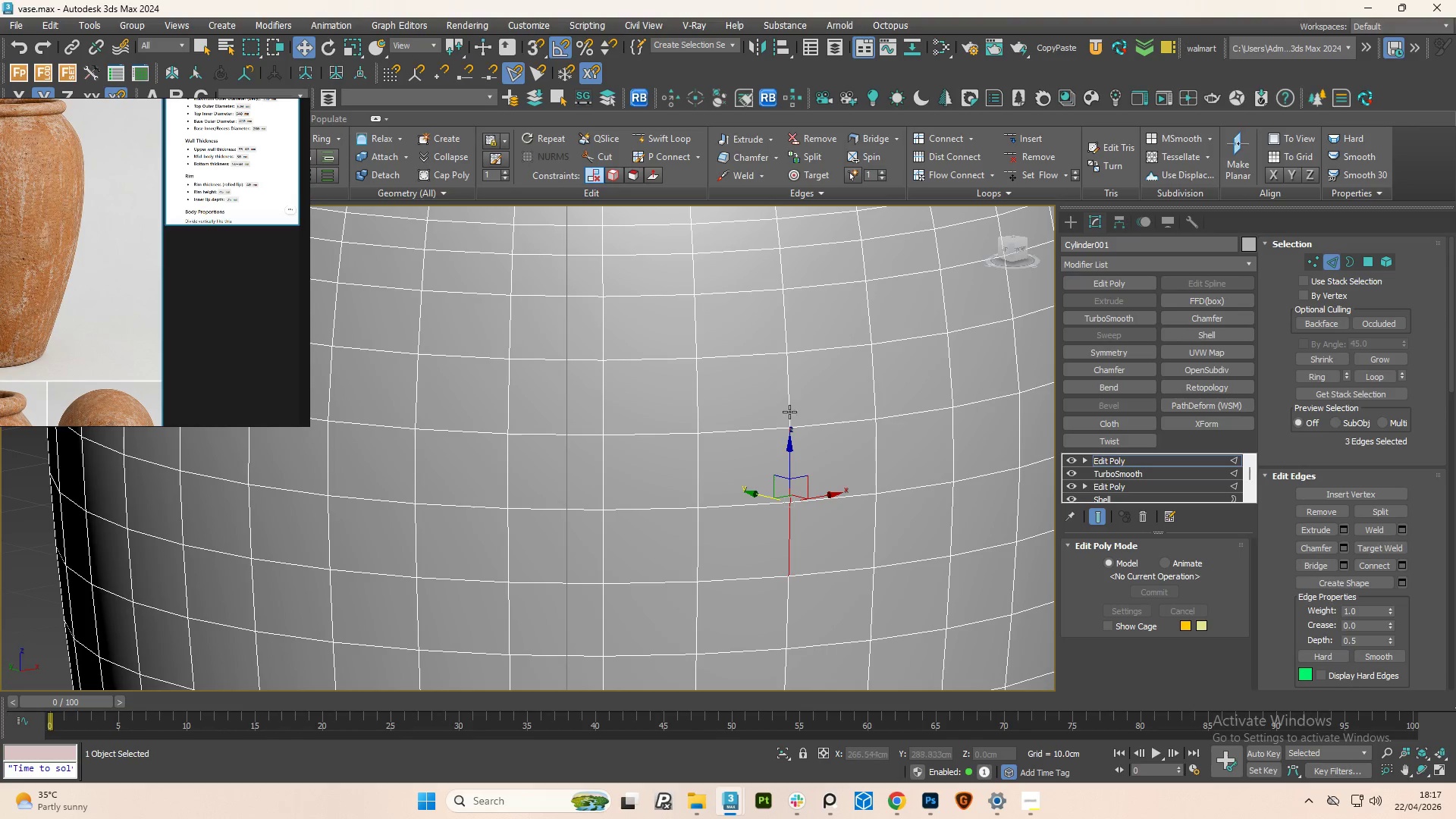 
left_click([795, 404])
 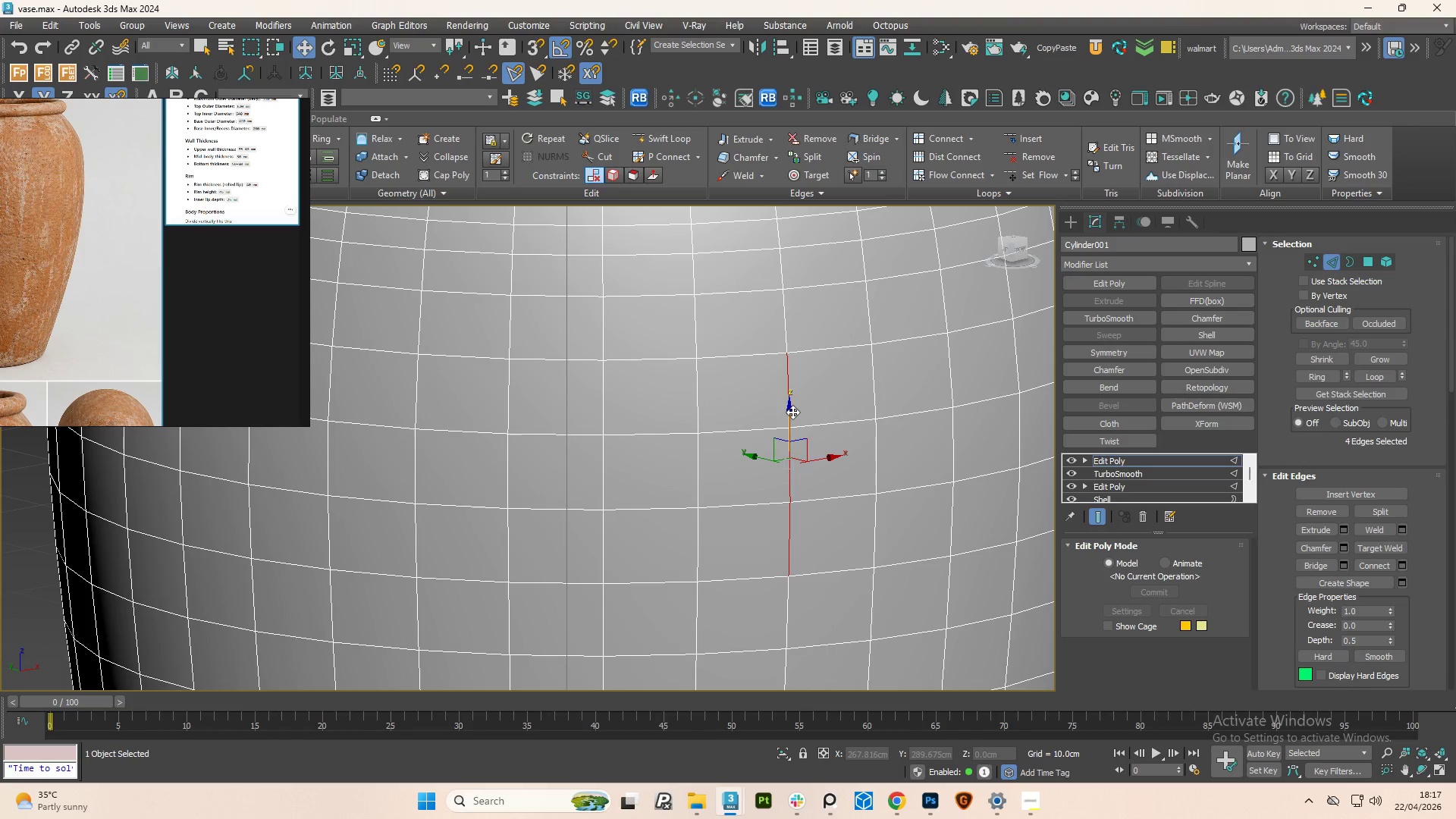 
hold_key(key=AltLeft, duration=0.62)
 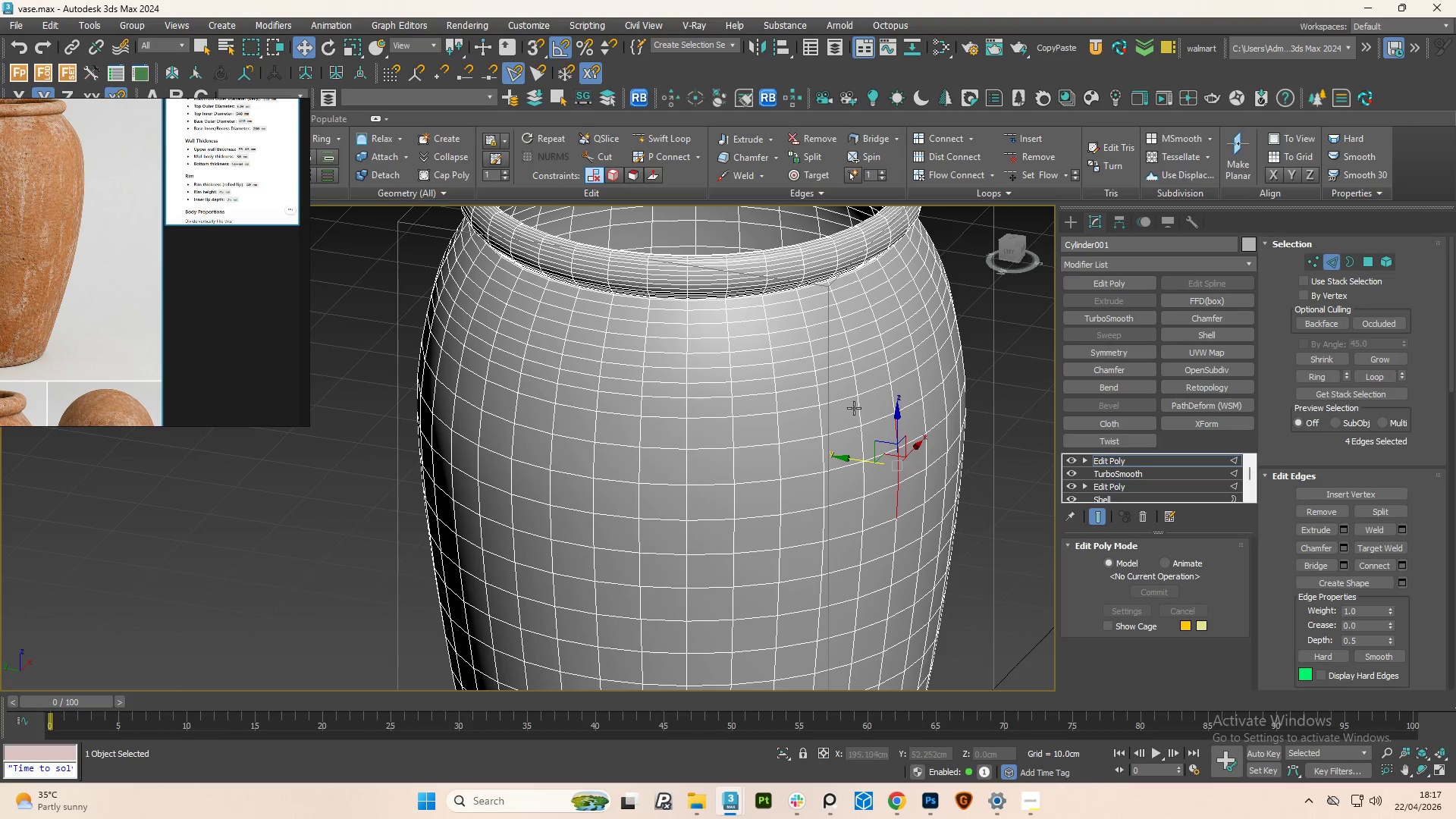 
scroll: coordinate [786, 410], scroll_direction: down, amount: 2.0
 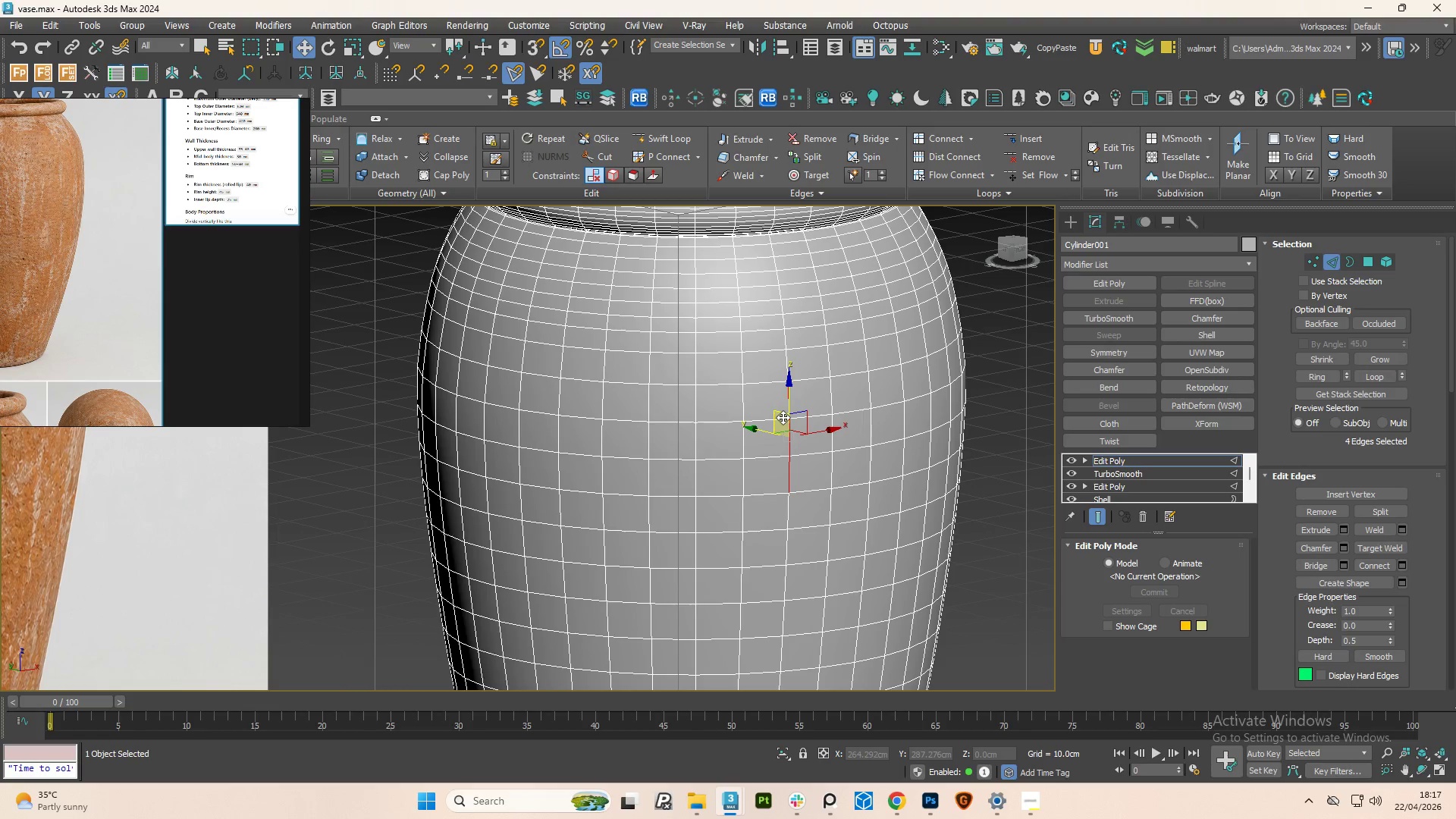 
hold_key(key=ControlLeft, duration=1.0)
left_click([894, 401])
 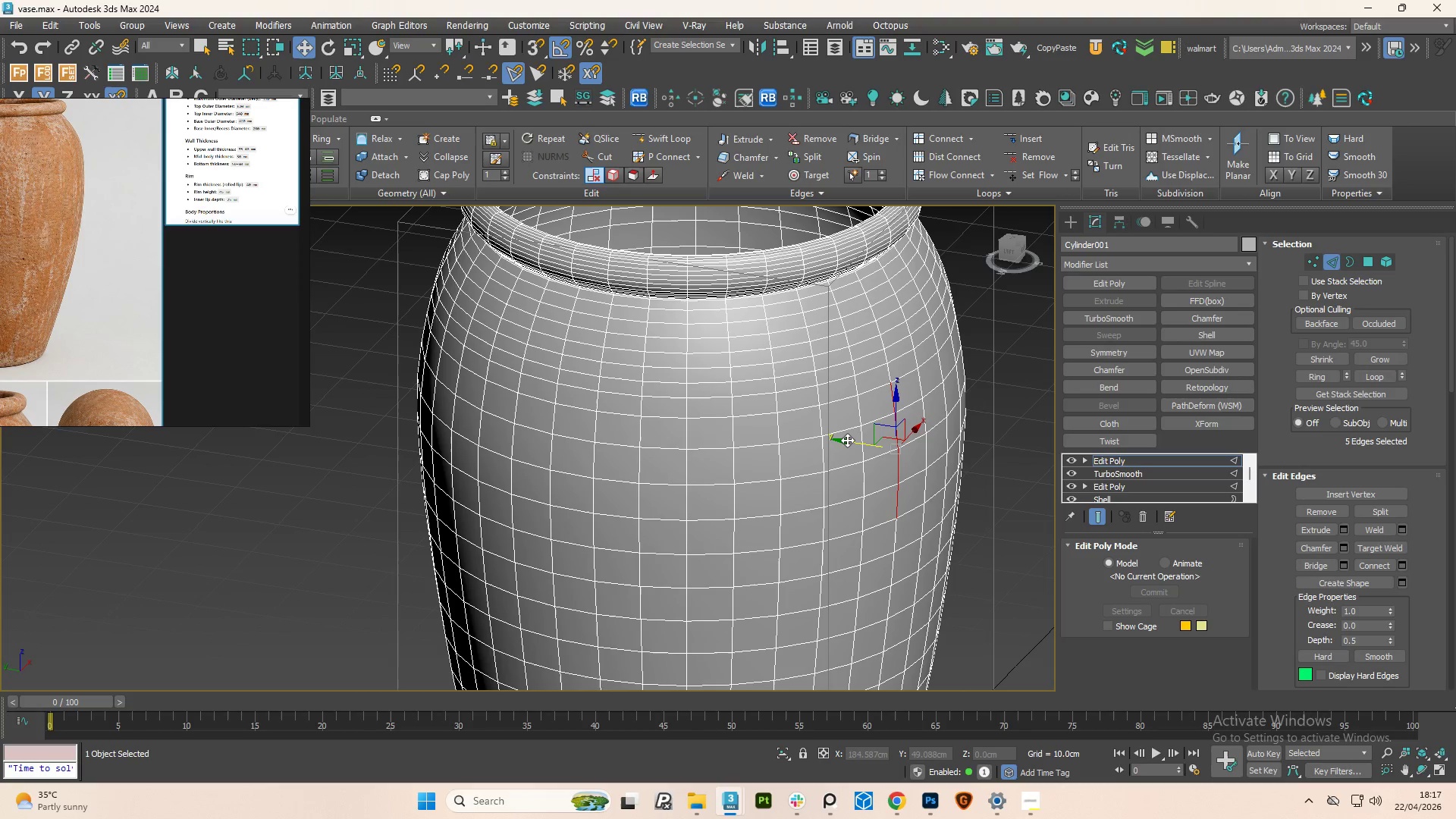 
left_click_drag(start_coordinate=[847, 440], to_coordinate=[840, 440])
 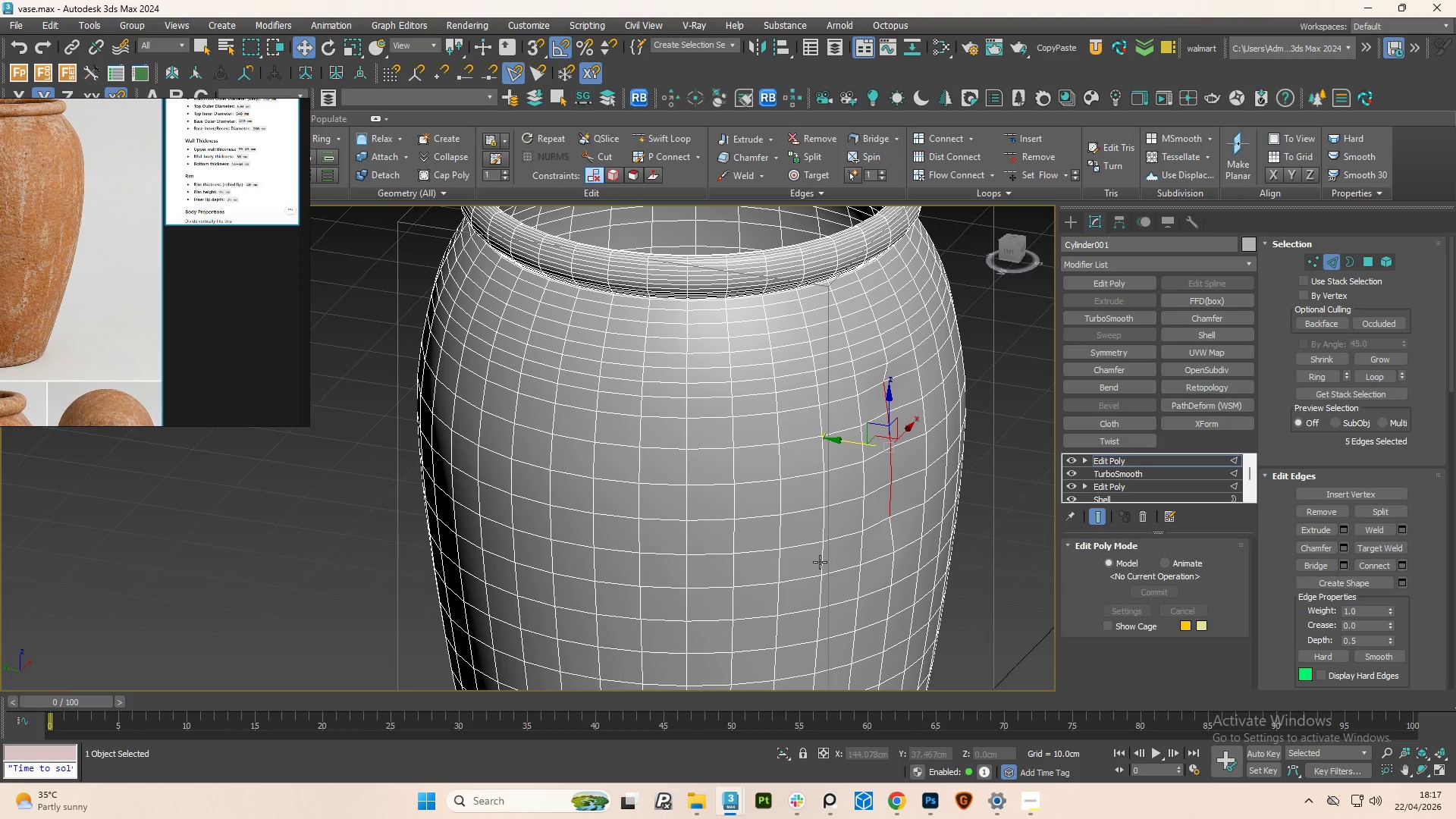 
left_click([820, 562])
 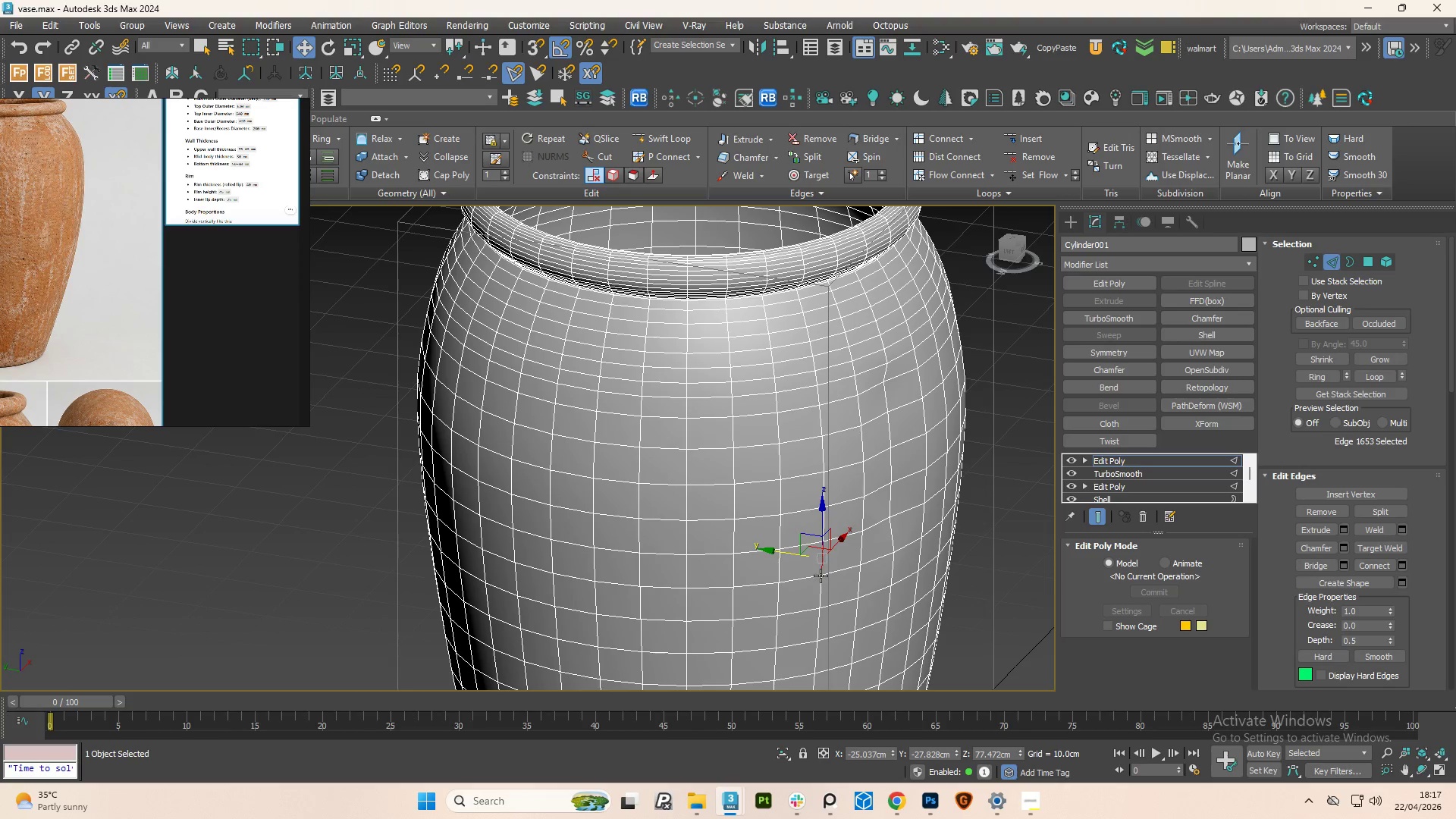 
hold_key(key=ControlLeft, duration=1.75)
left_click([822, 592])
 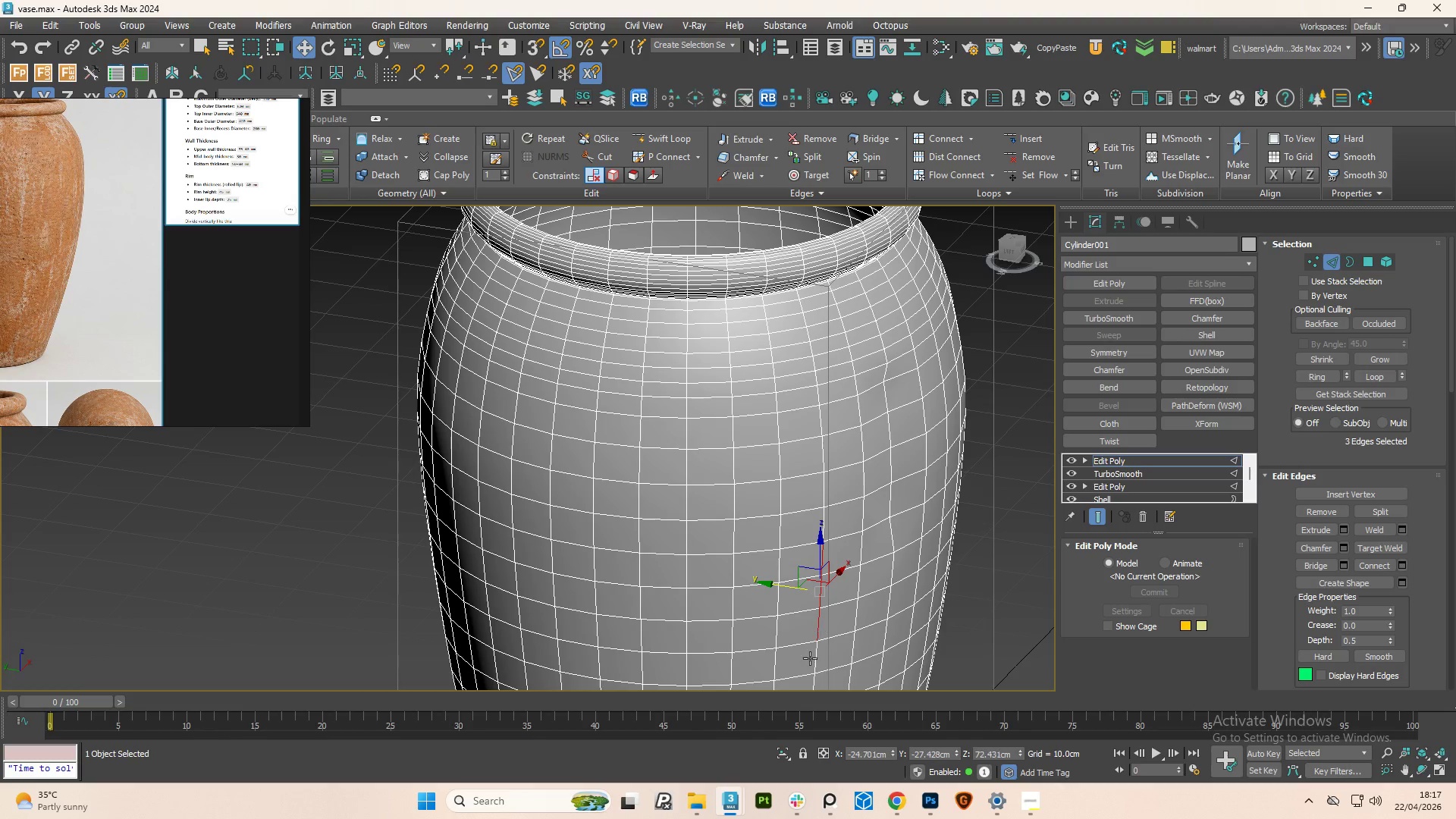 
double_click([808, 660])
 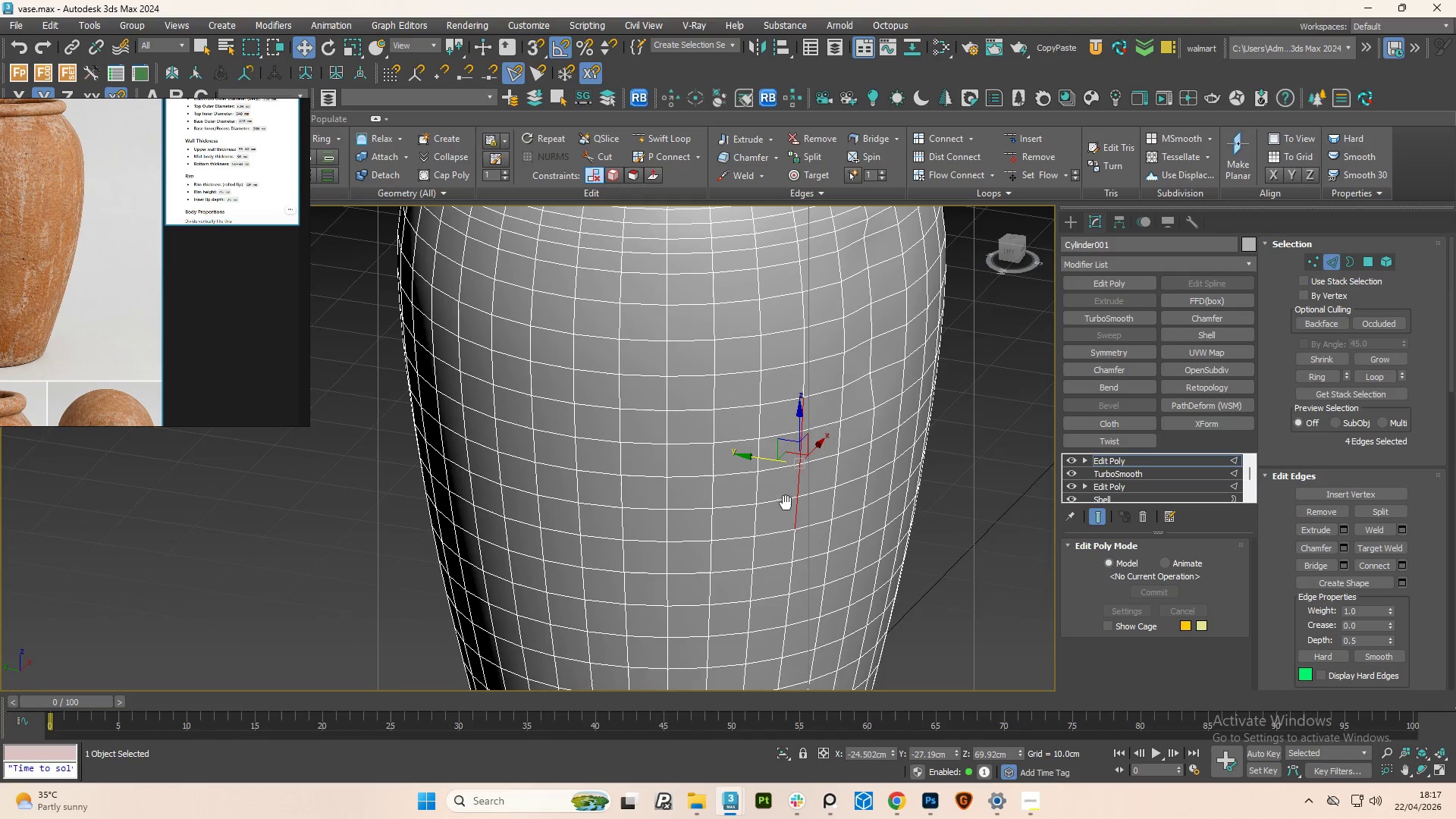 
hold_key(key=ControlLeft, duration=1.75)
left_click([787, 526])
 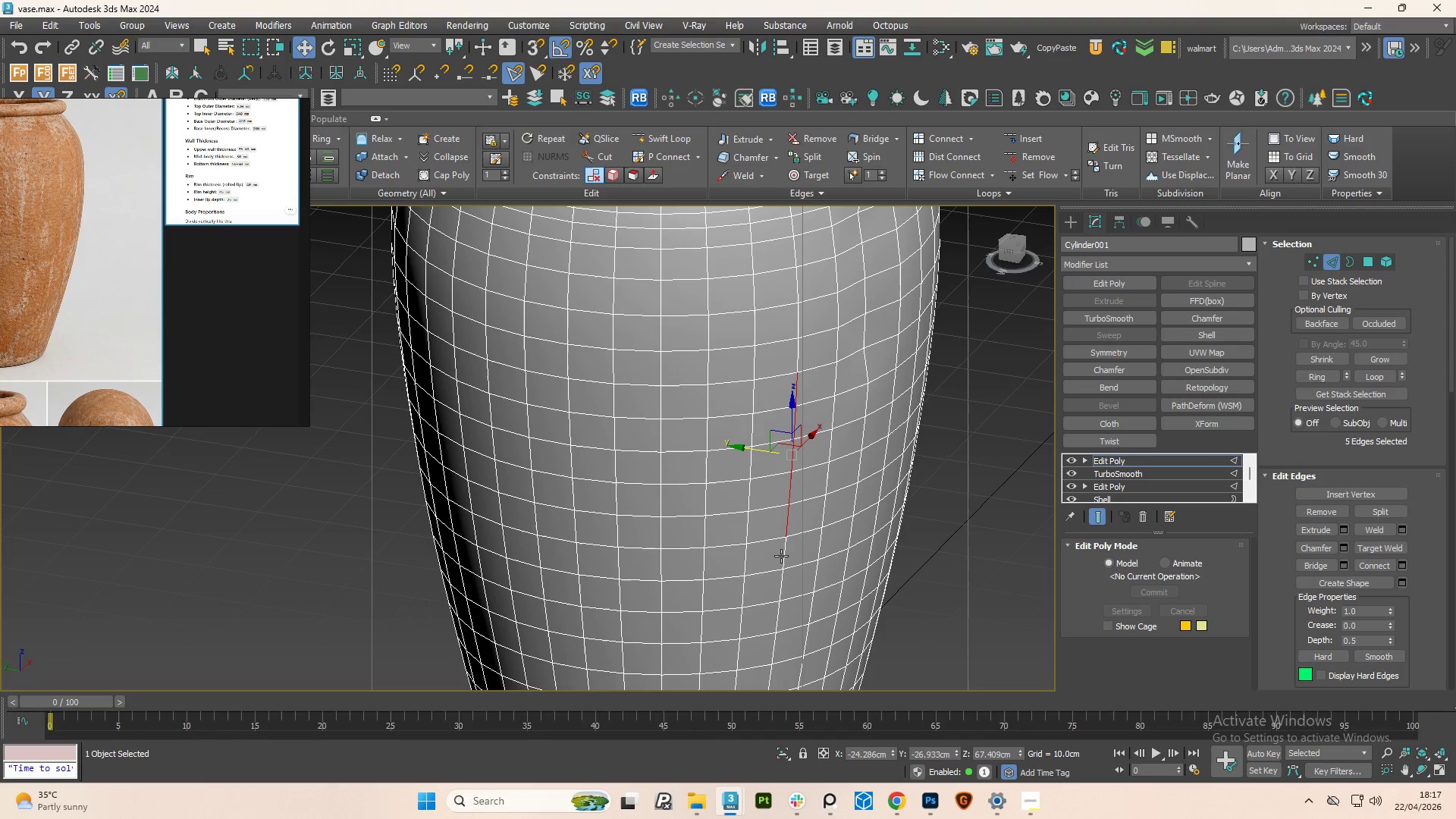 
left_click([781, 556])
 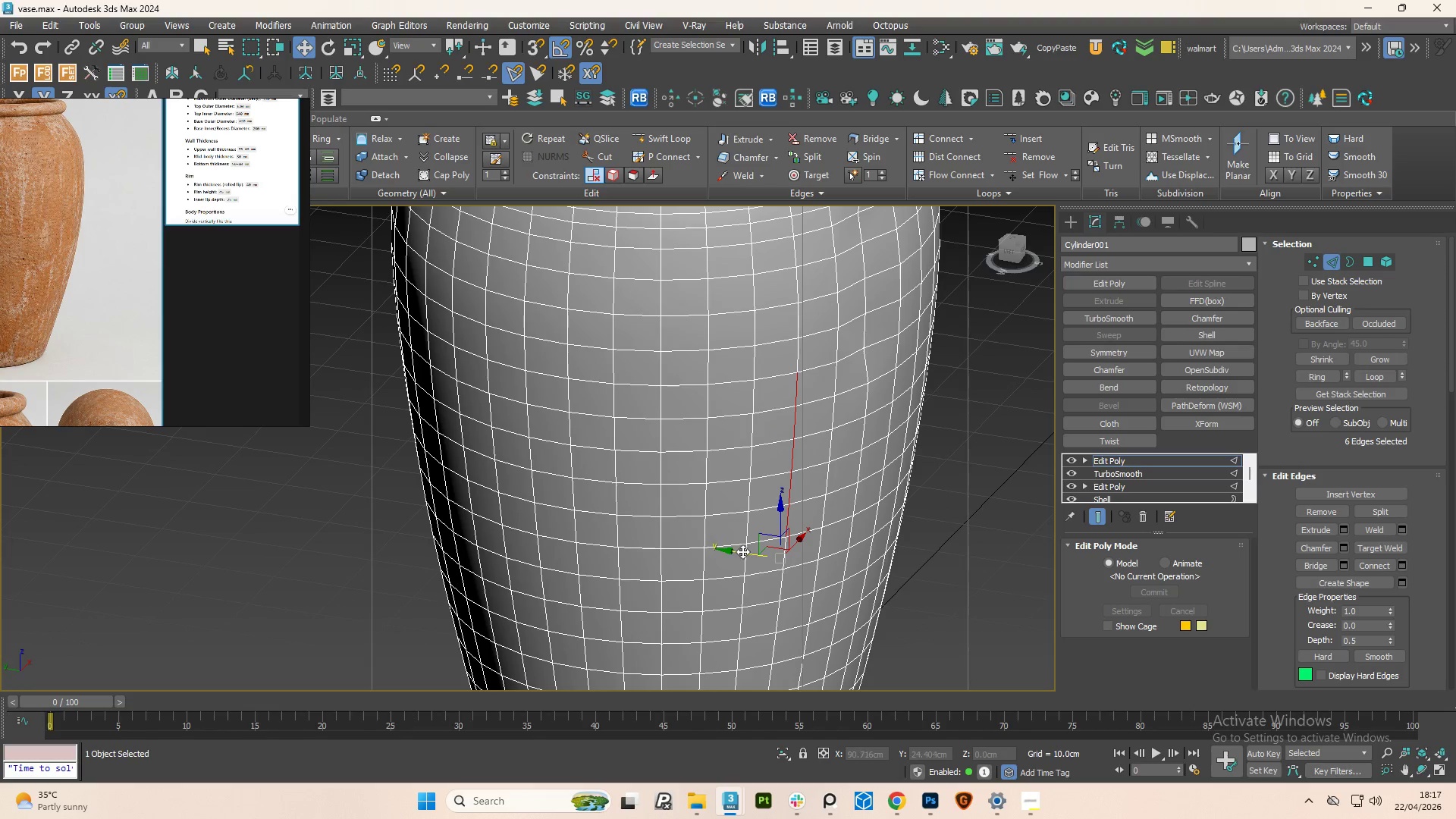 
key(Control+Z)
 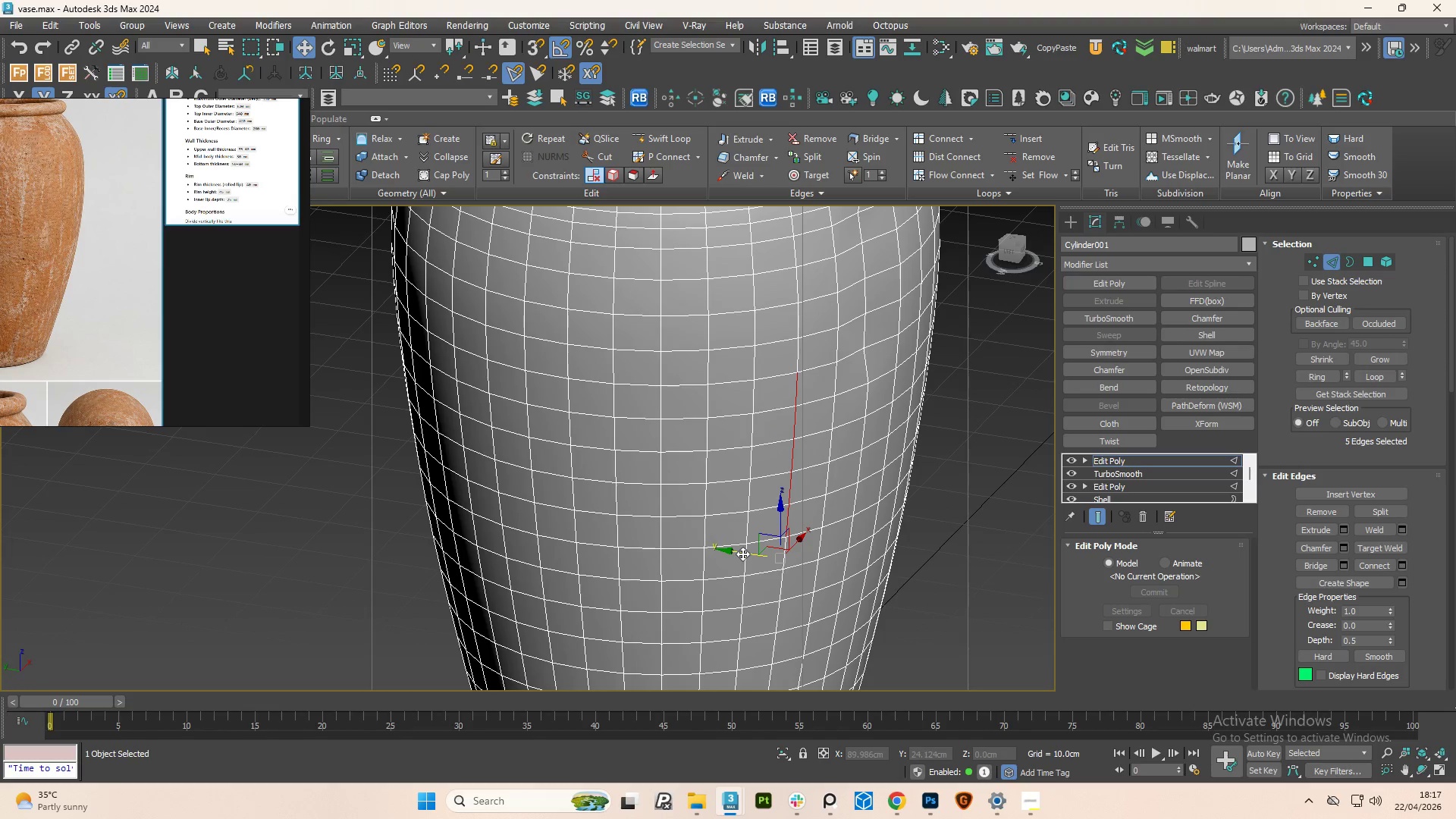 
left_click_drag(start_coordinate=[742, 554], to_coordinate=[732, 549])
 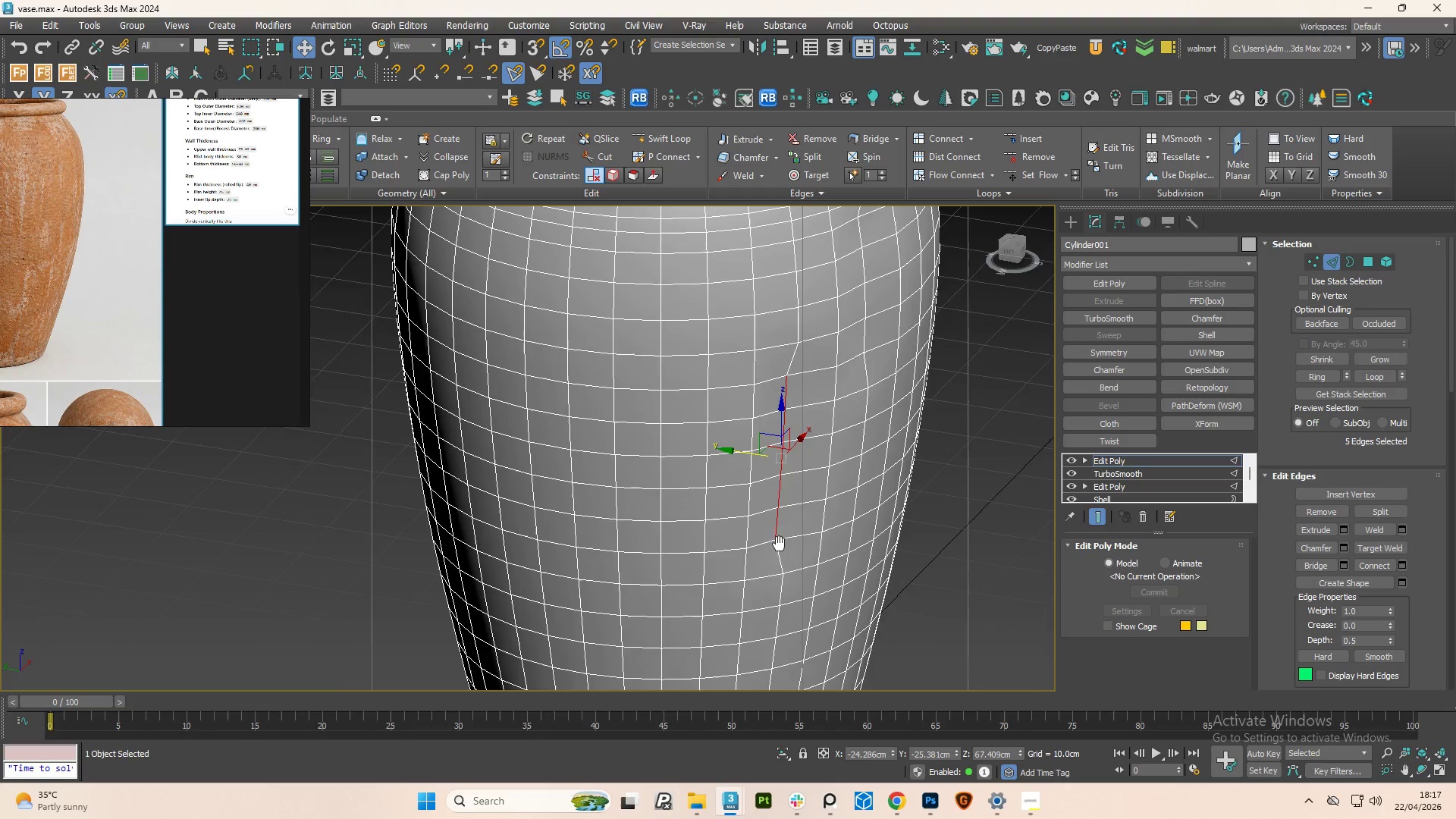 
hold_key(key=AltLeft, duration=0.95)
 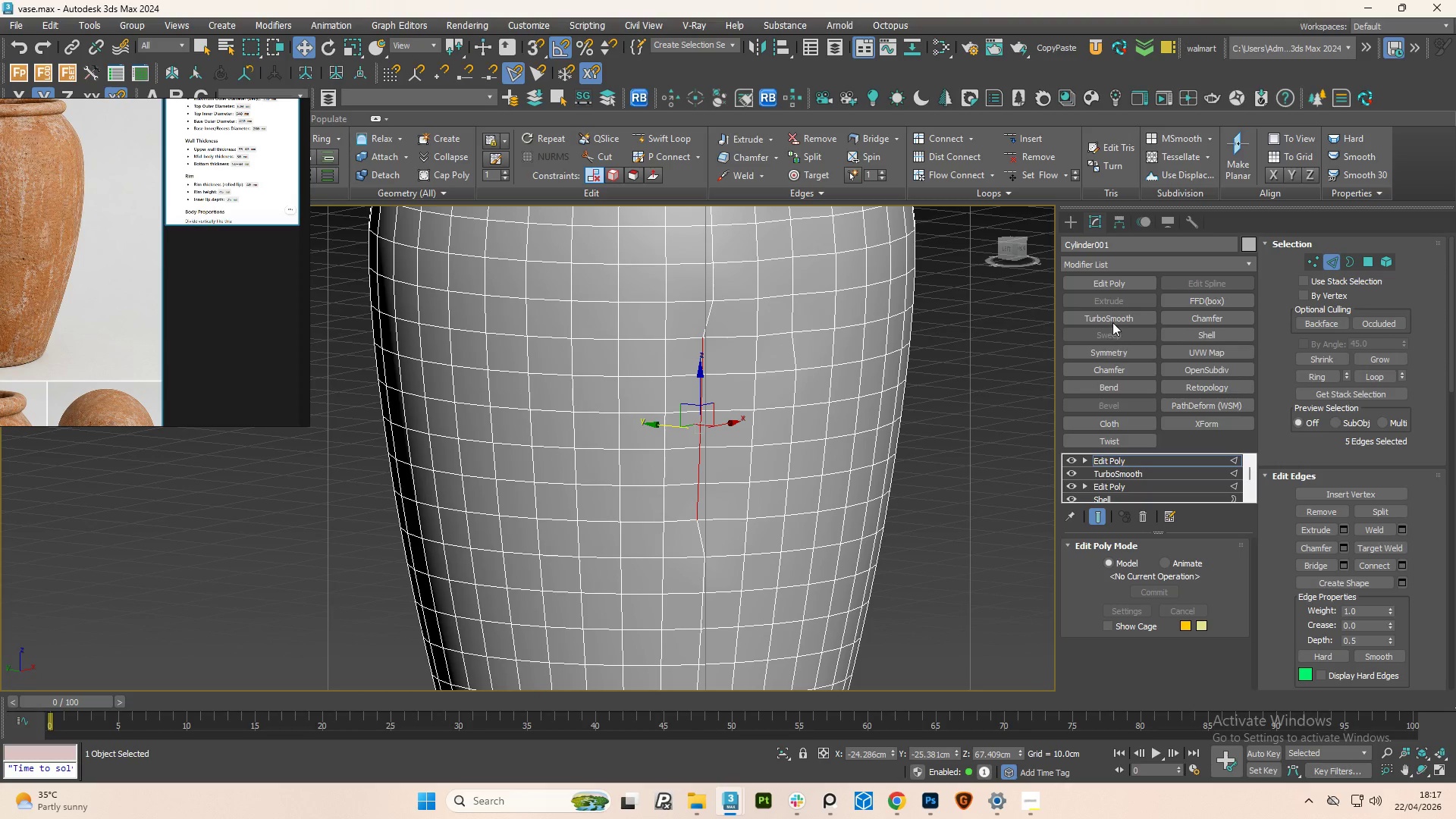 
left_click([1112, 321])
 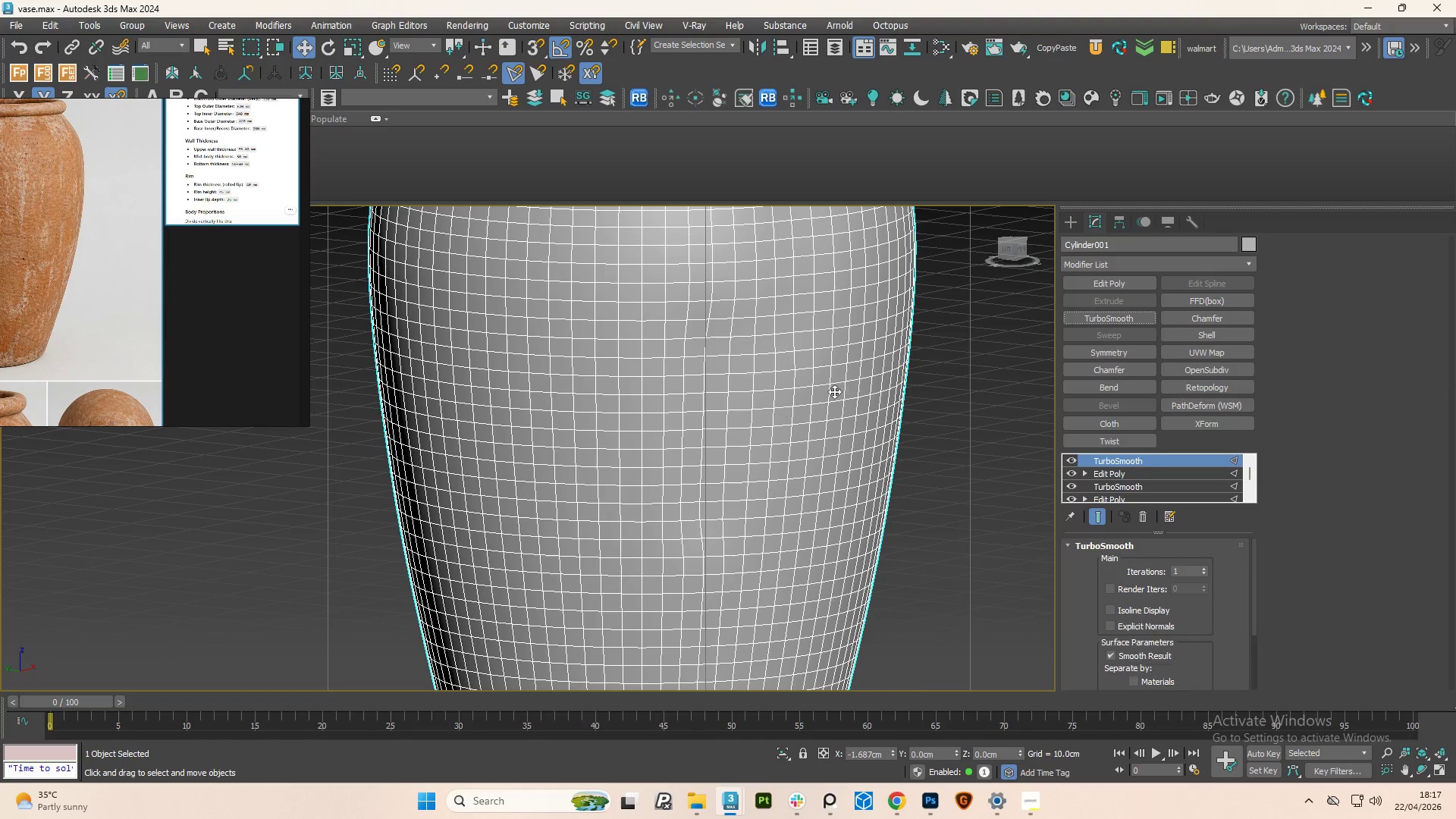 
hold_key(key=AltLeft, duration=1.08)
 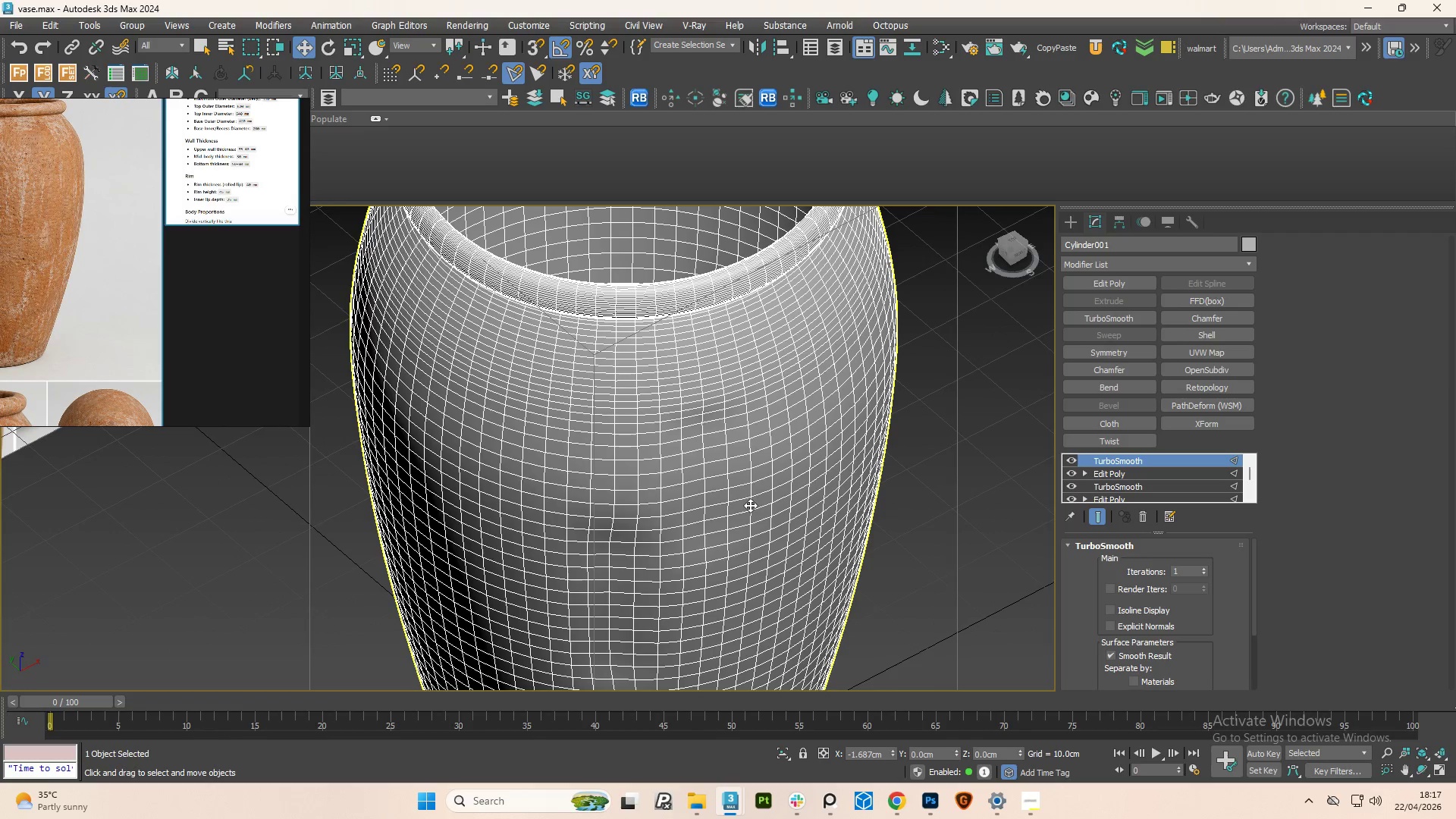 
key(F4)
 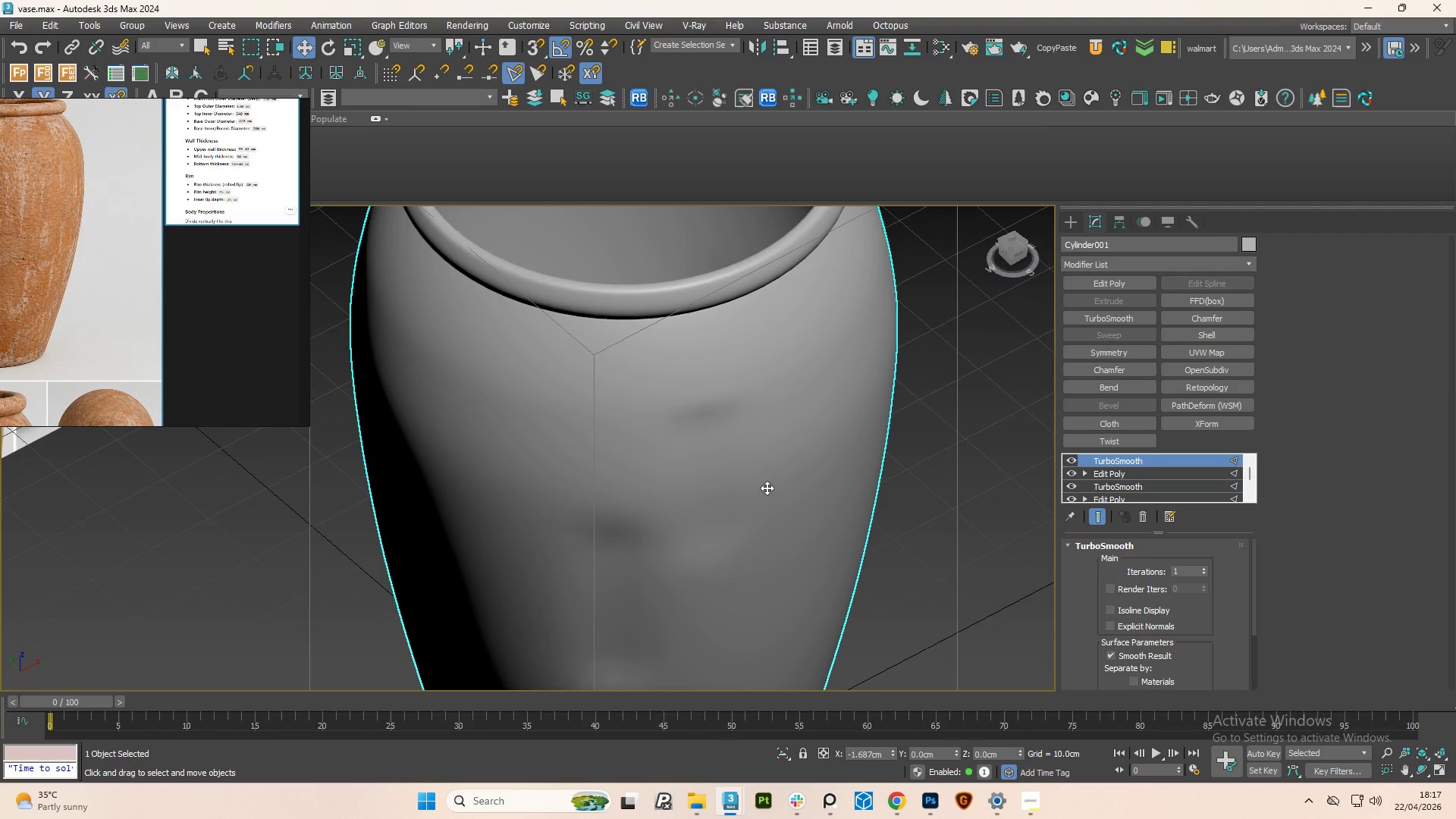 
hold_key(key=AltLeft, duration=3.94)
 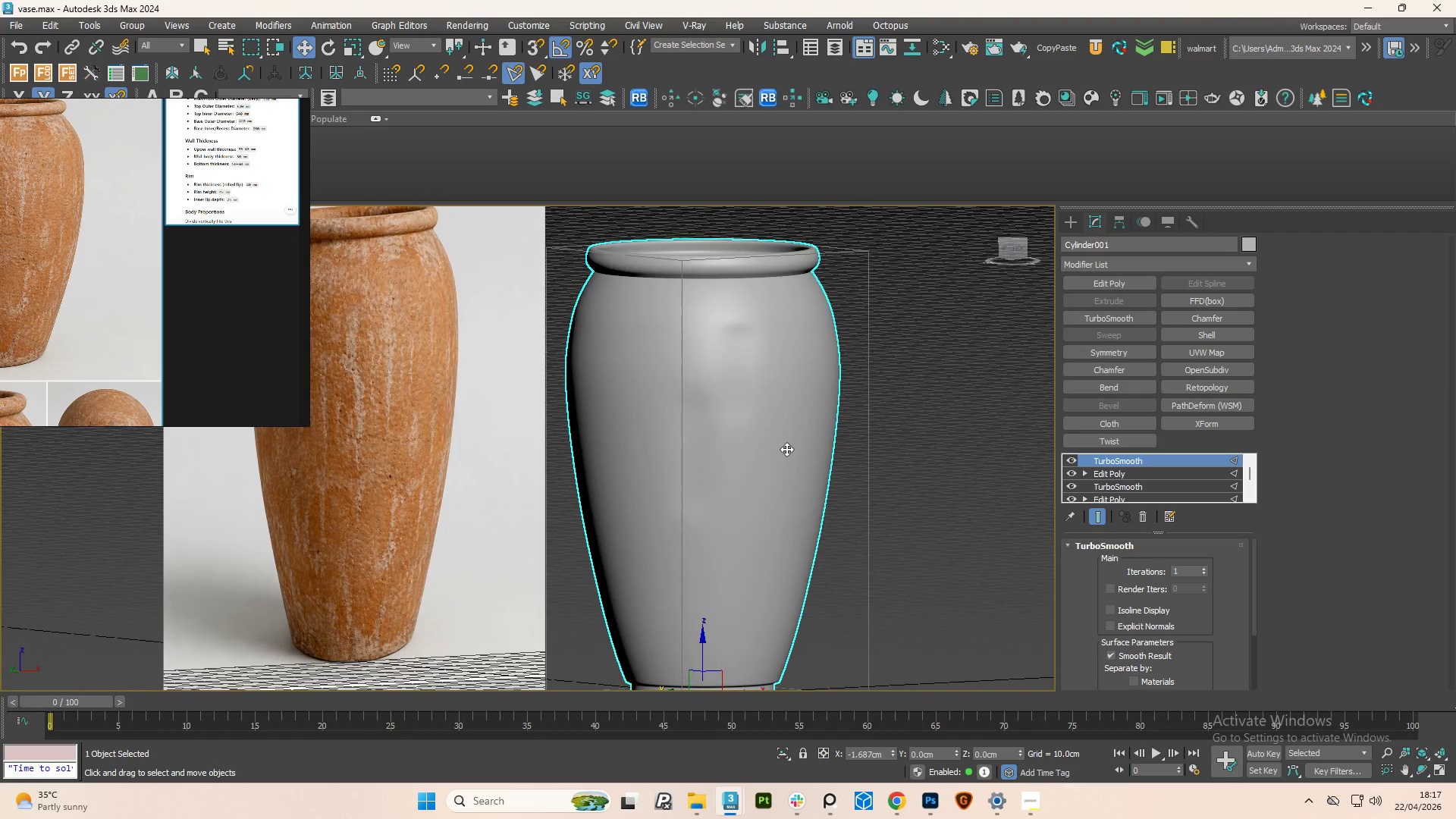 
scroll: coordinate [783, 469], scroll_direction: down, amount: 2.0
 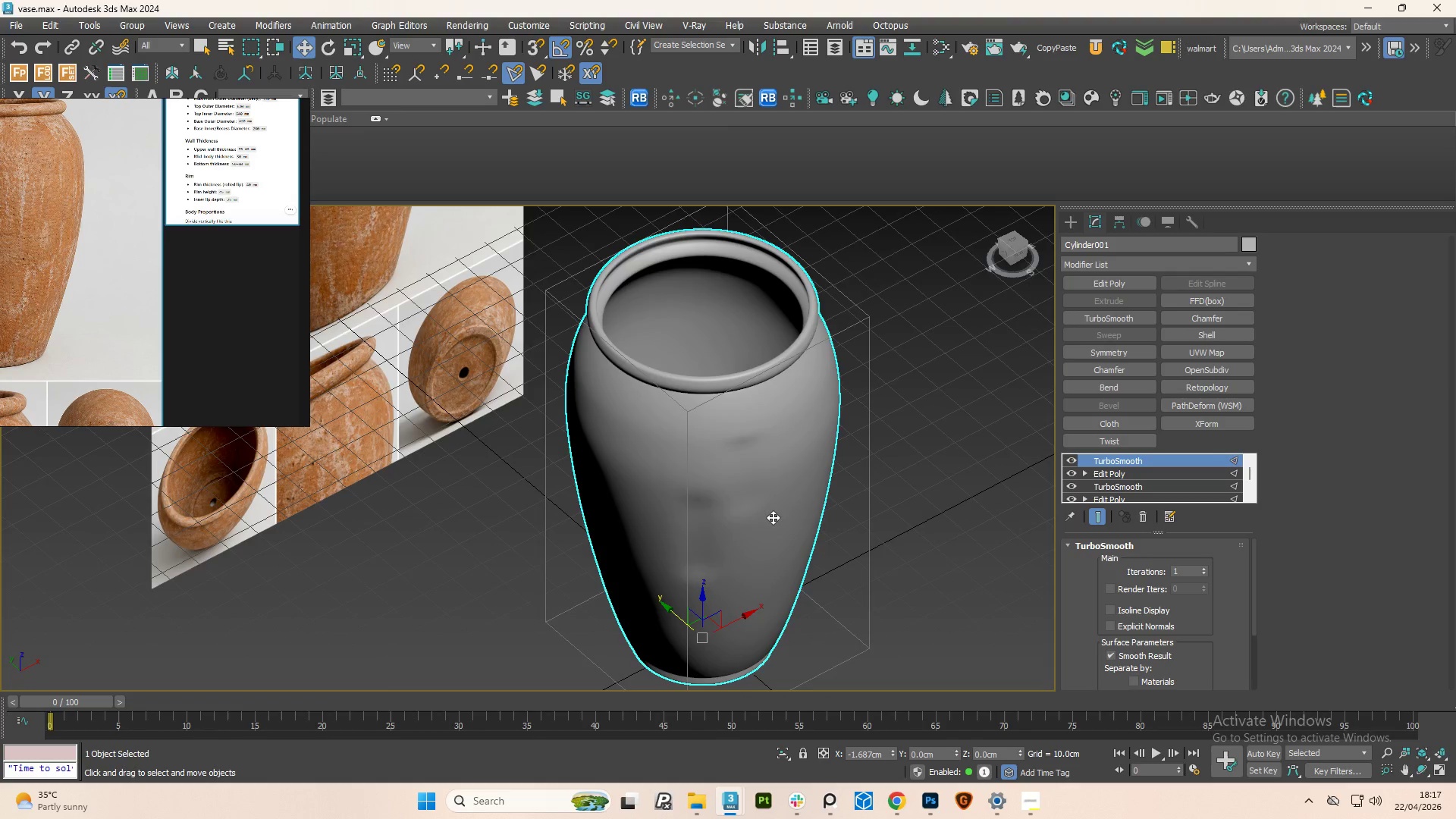 
key(Control+Z)
 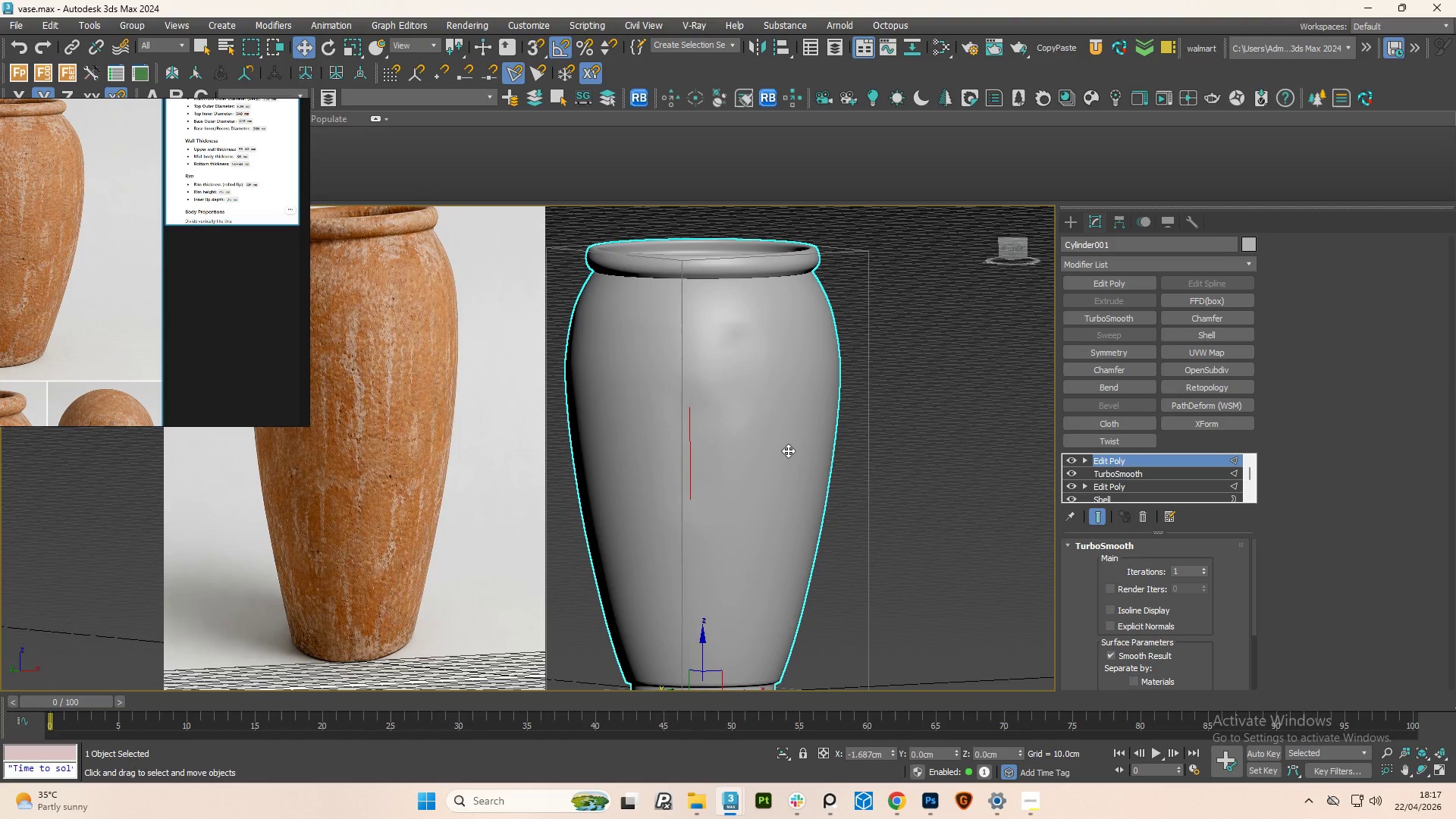 
key(Control+Z)
 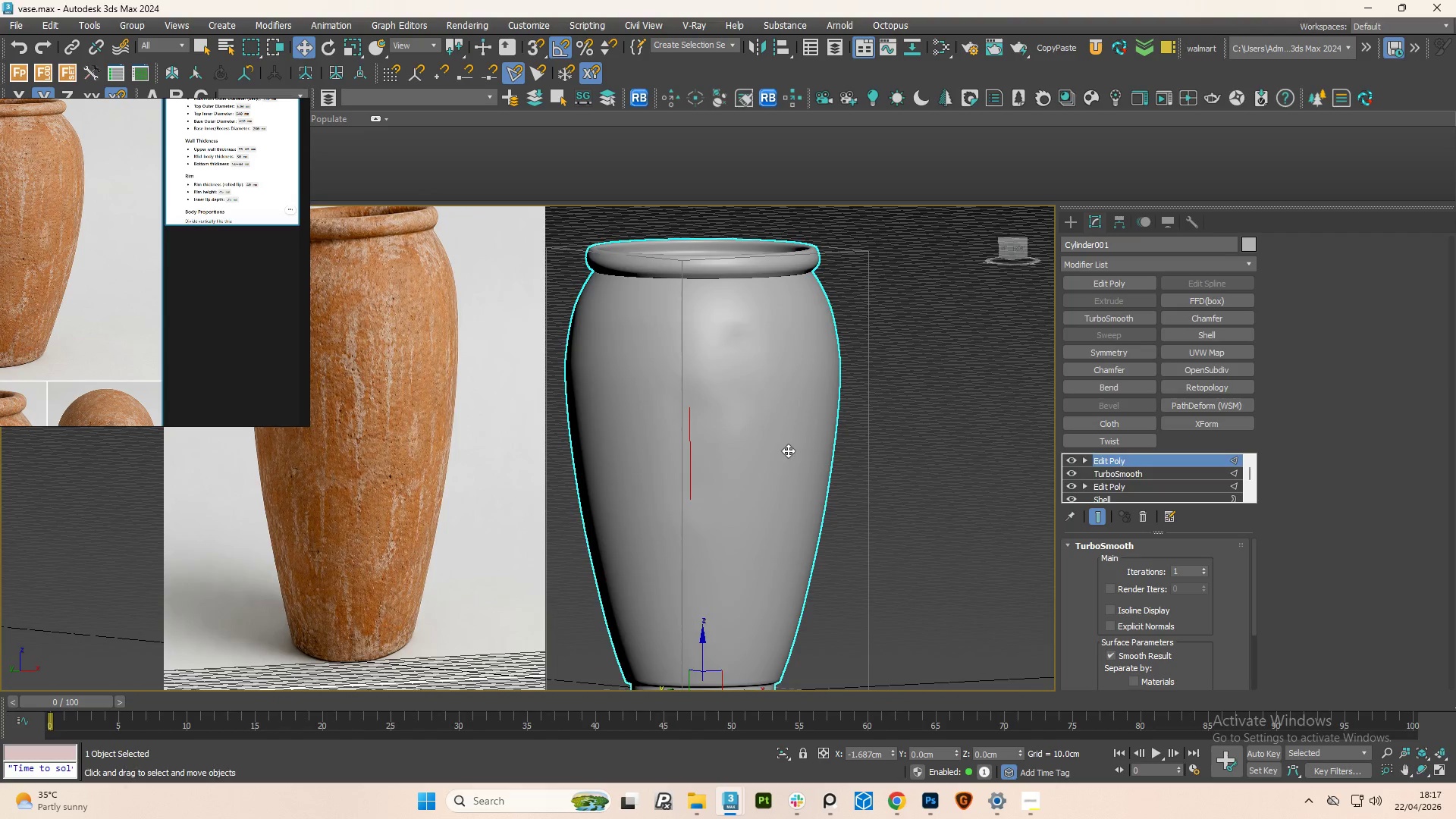 
key(Control+Z)
 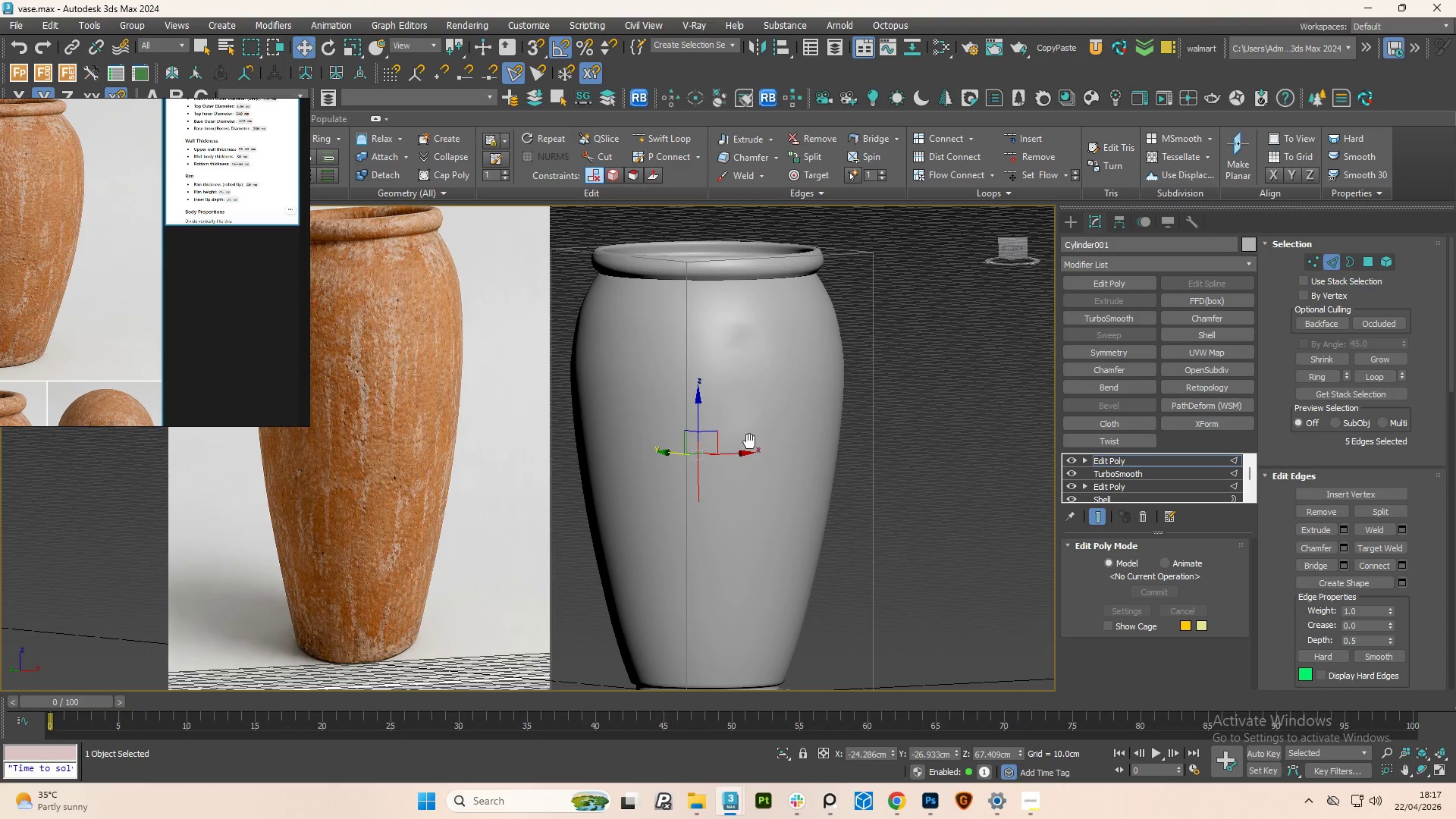 
key(F4)
 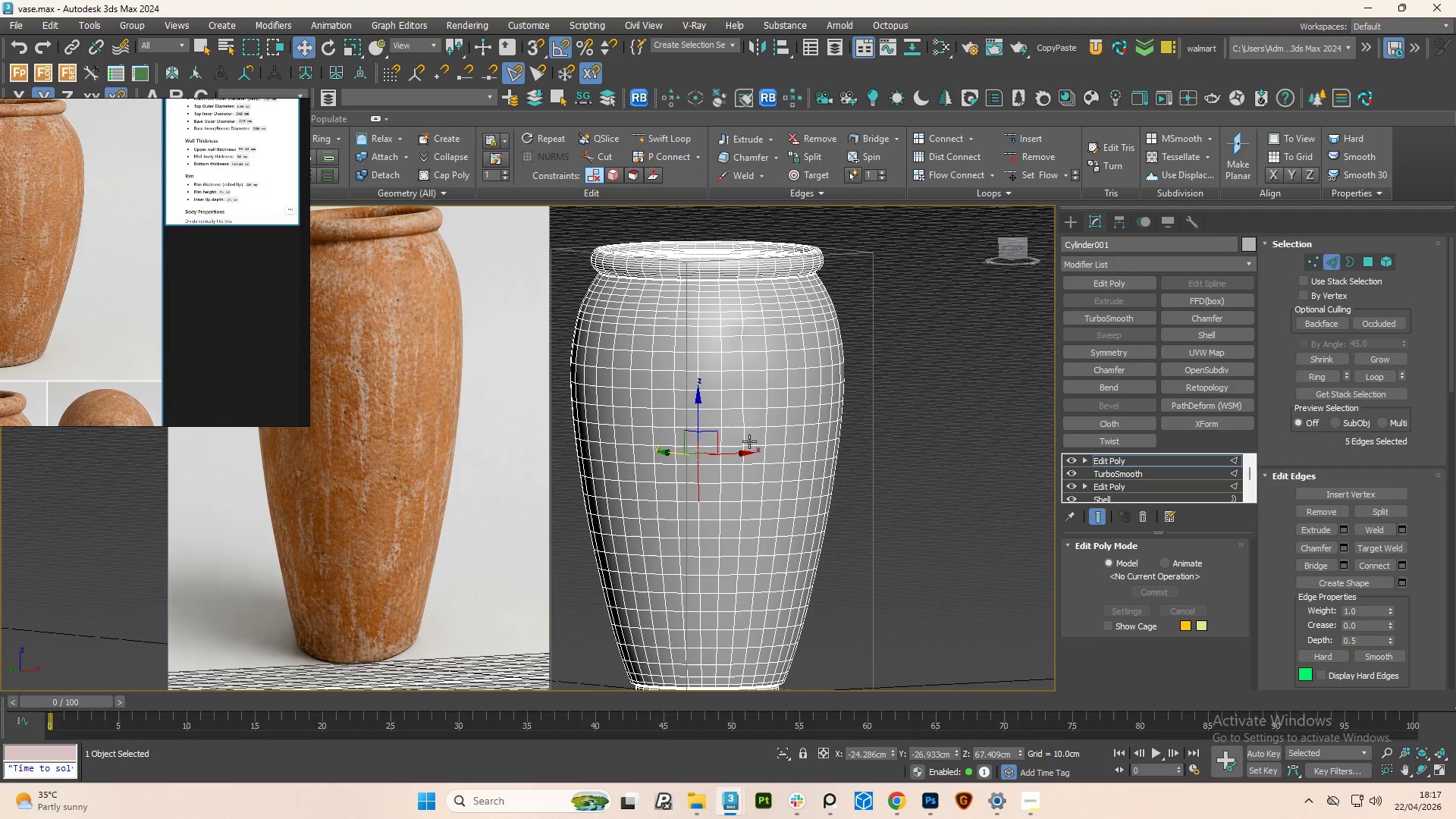 
hold_key(key=Space, duration=0.66)
 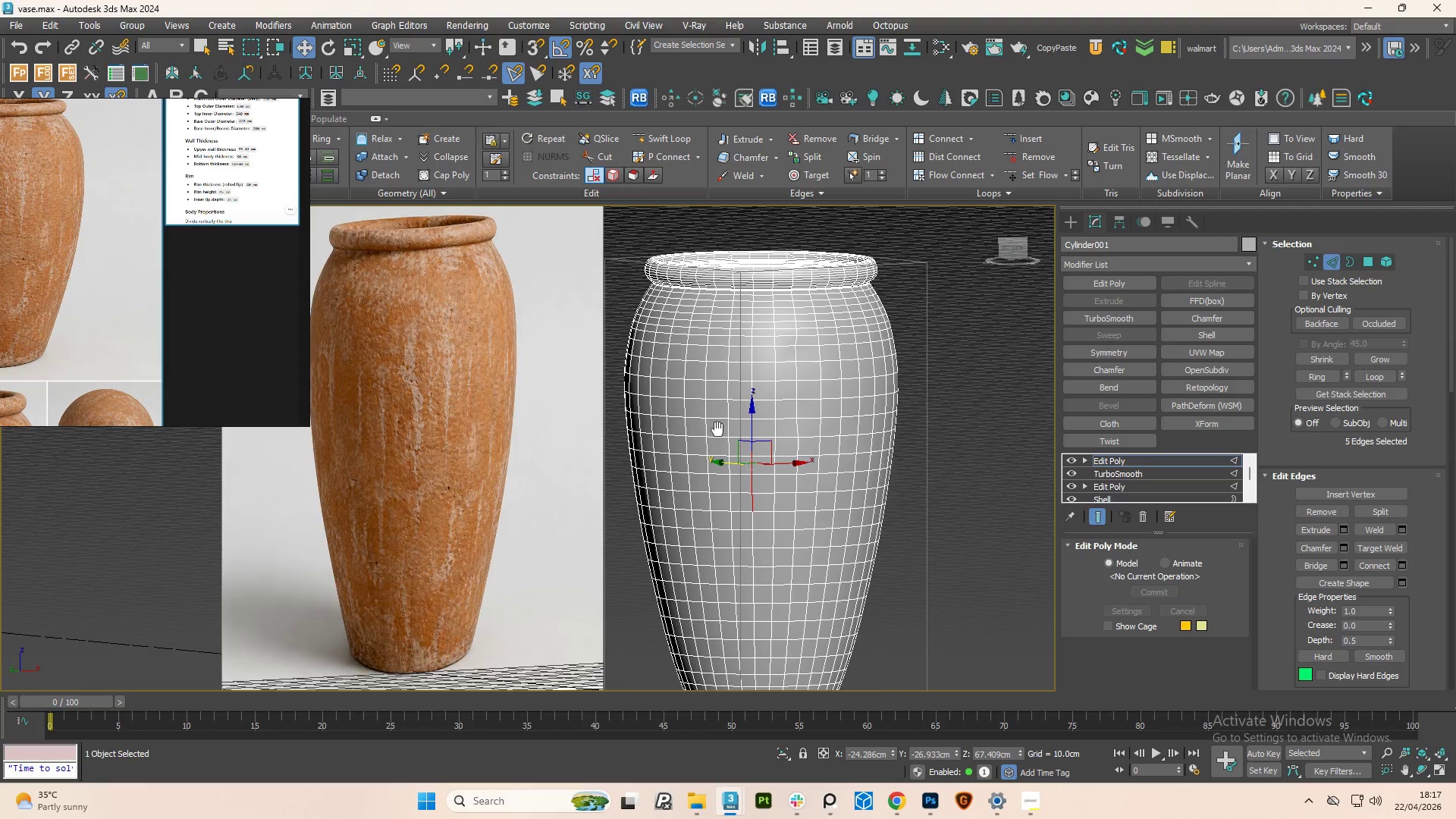 
hold_key(key=AltLeft, duration=0.67)
 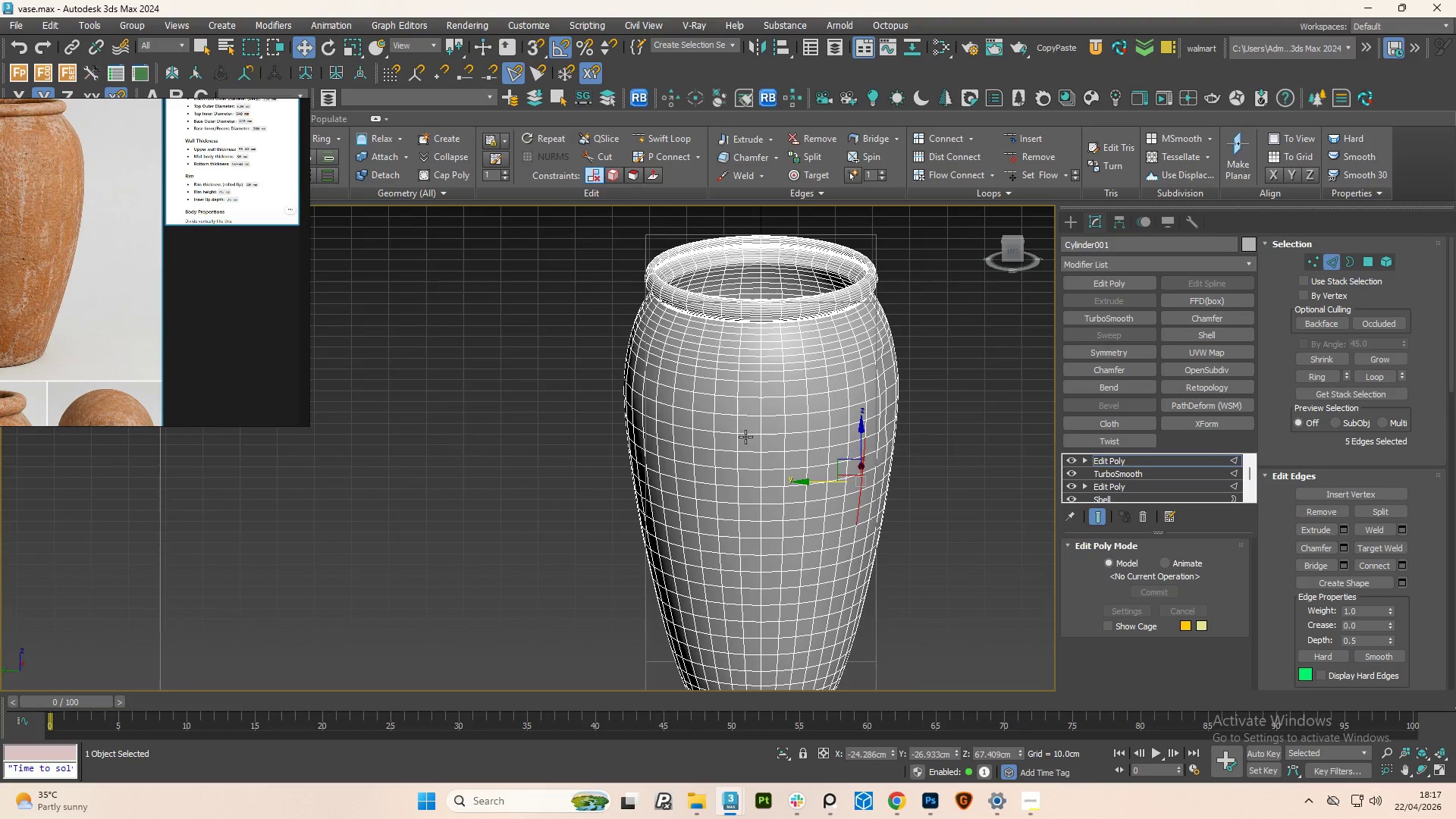 
scroll: coordinate [741, 437], scroll_direction: up, amount: 2.0
 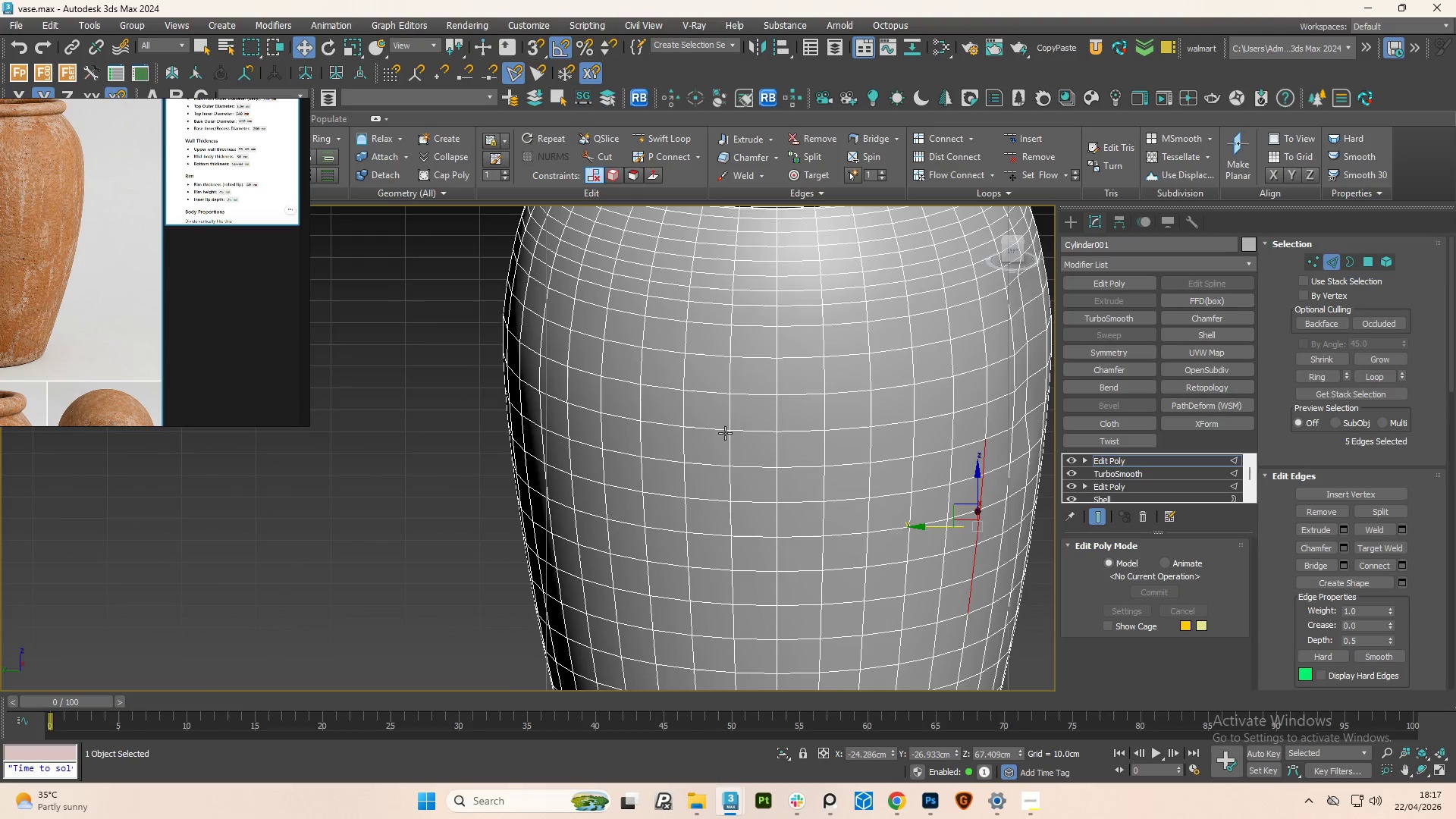 
hold_key(key=AltLeft, duration=0.89)
 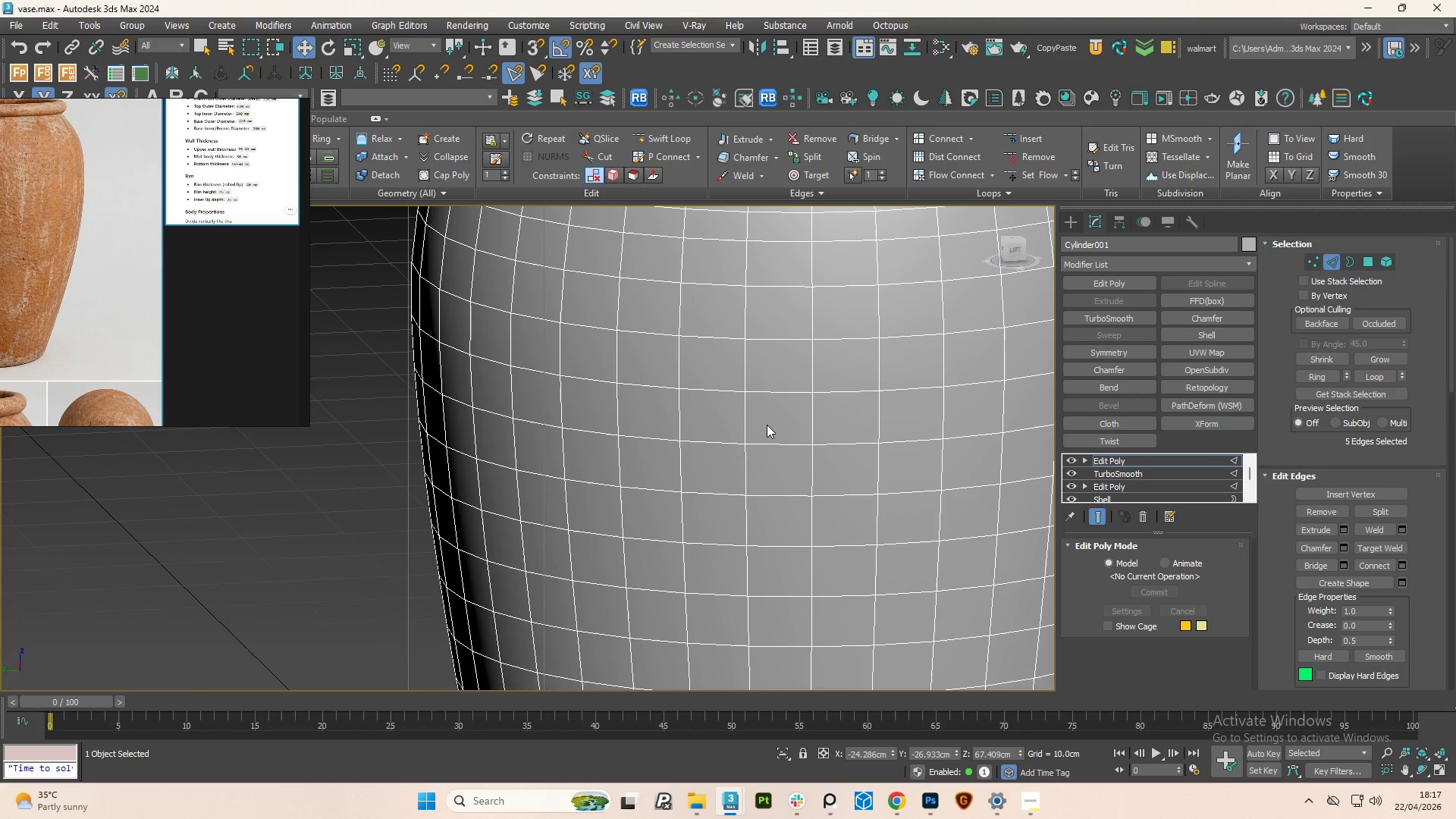 
scroll: coordinate [725, 433], scroll_direction: up, amount: 1.0
 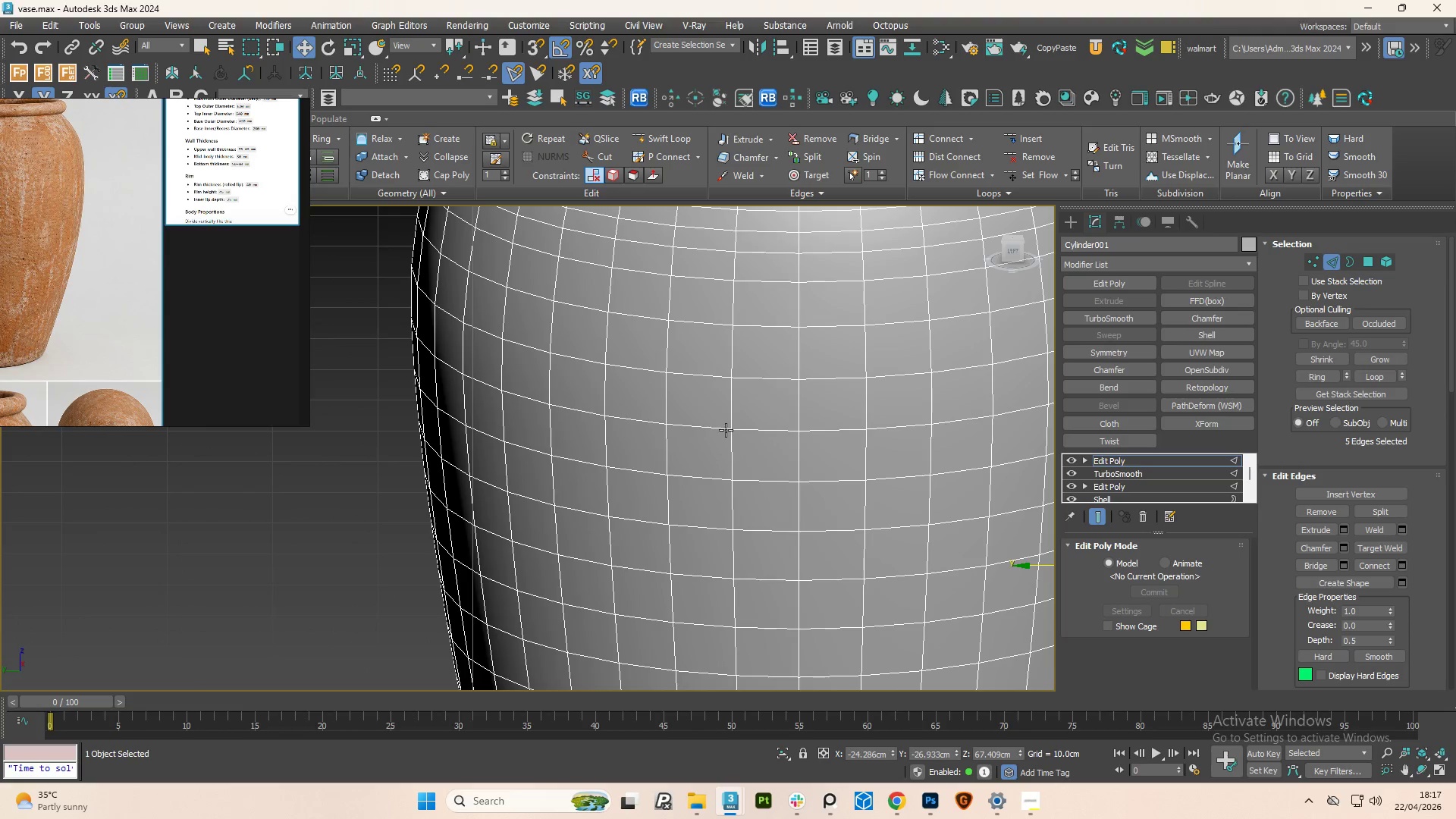 
key(4)
 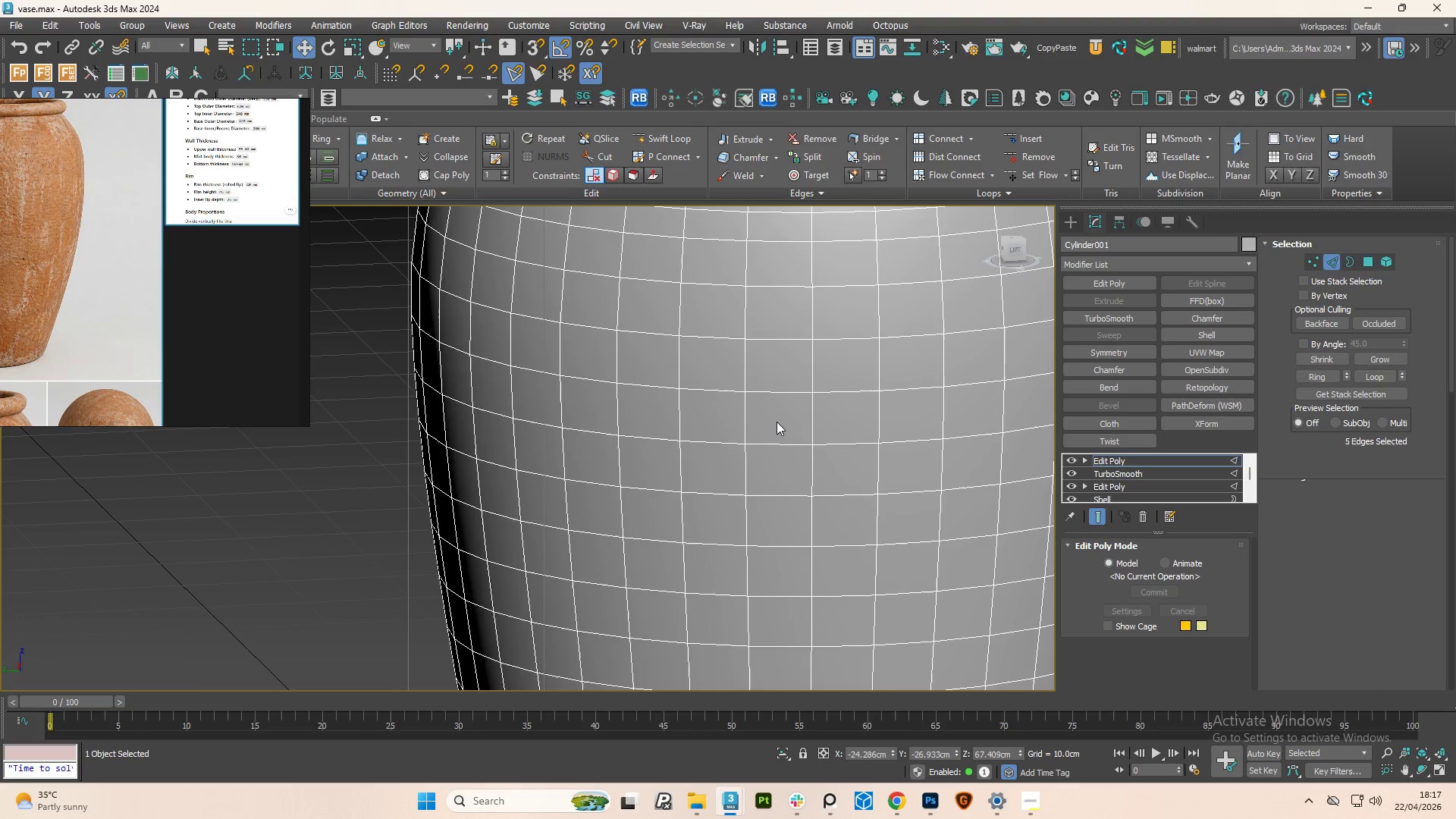 
left_click([779, 418])
 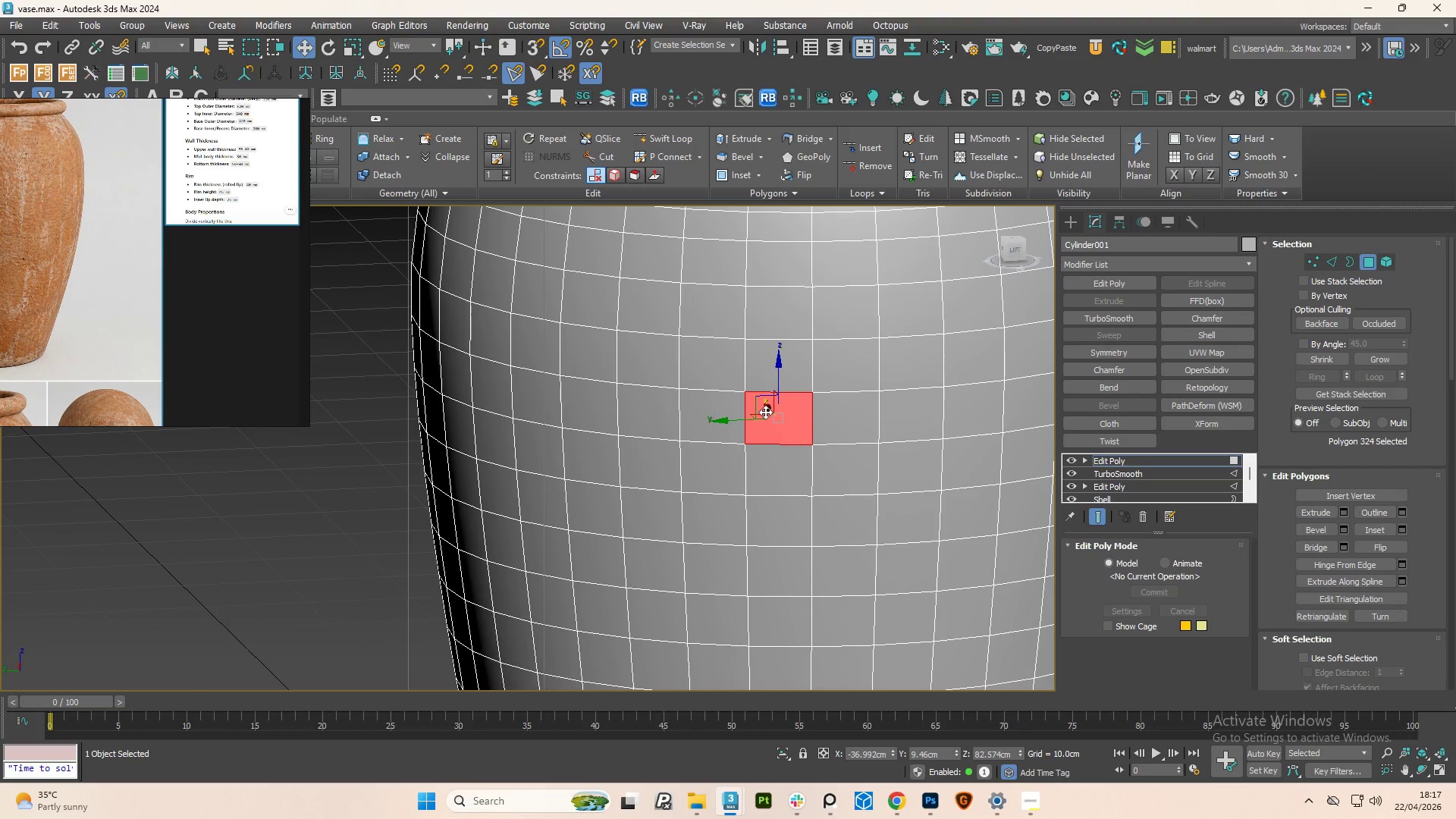 
hold_key(key=AltLeft, duration=0.67)
 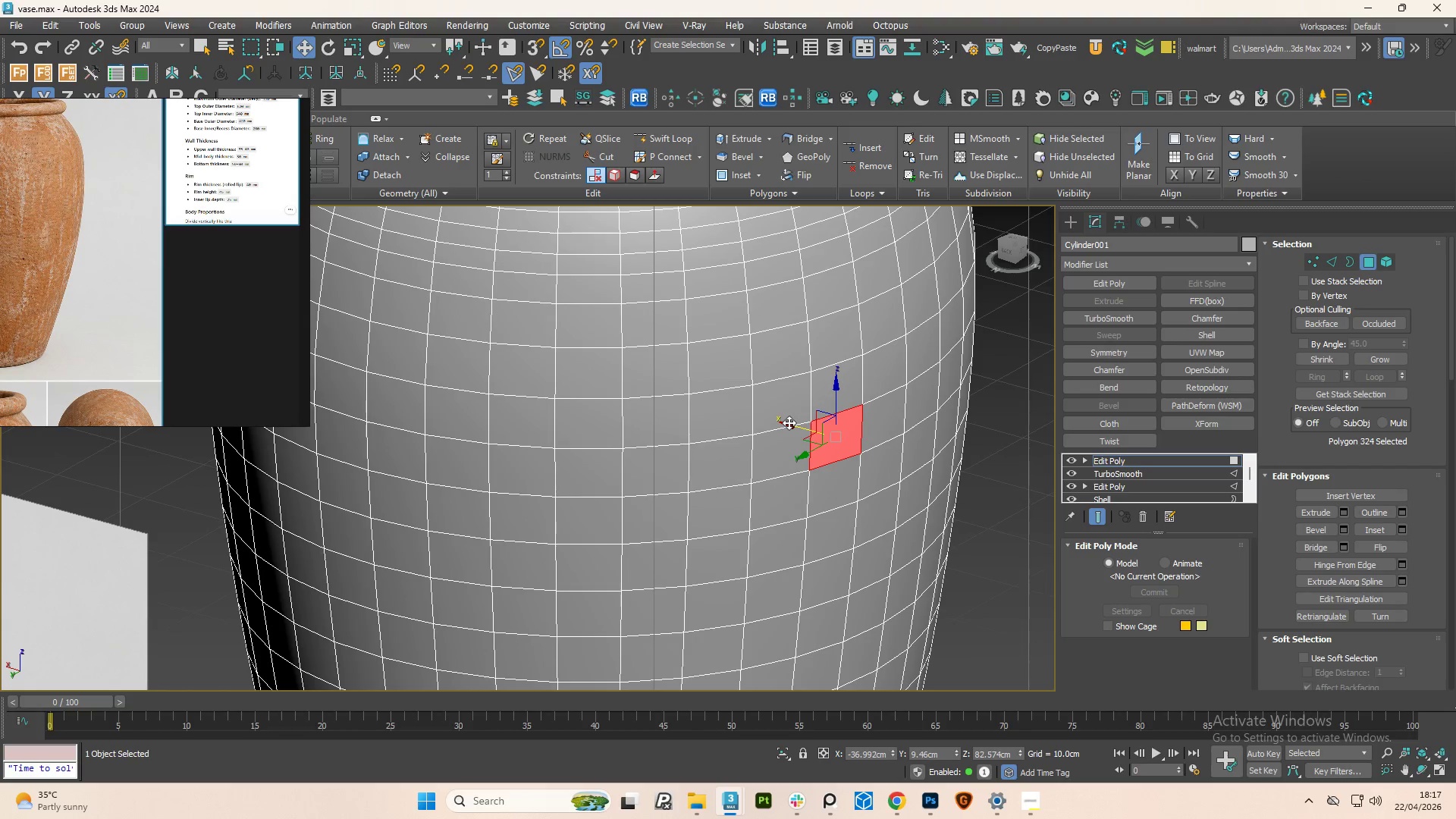 
hold_key(key=ShiftLeft, duration=1.2)
left_click_drag(start_coordinate=[789, 422], to_coordinate=[781, 421])
 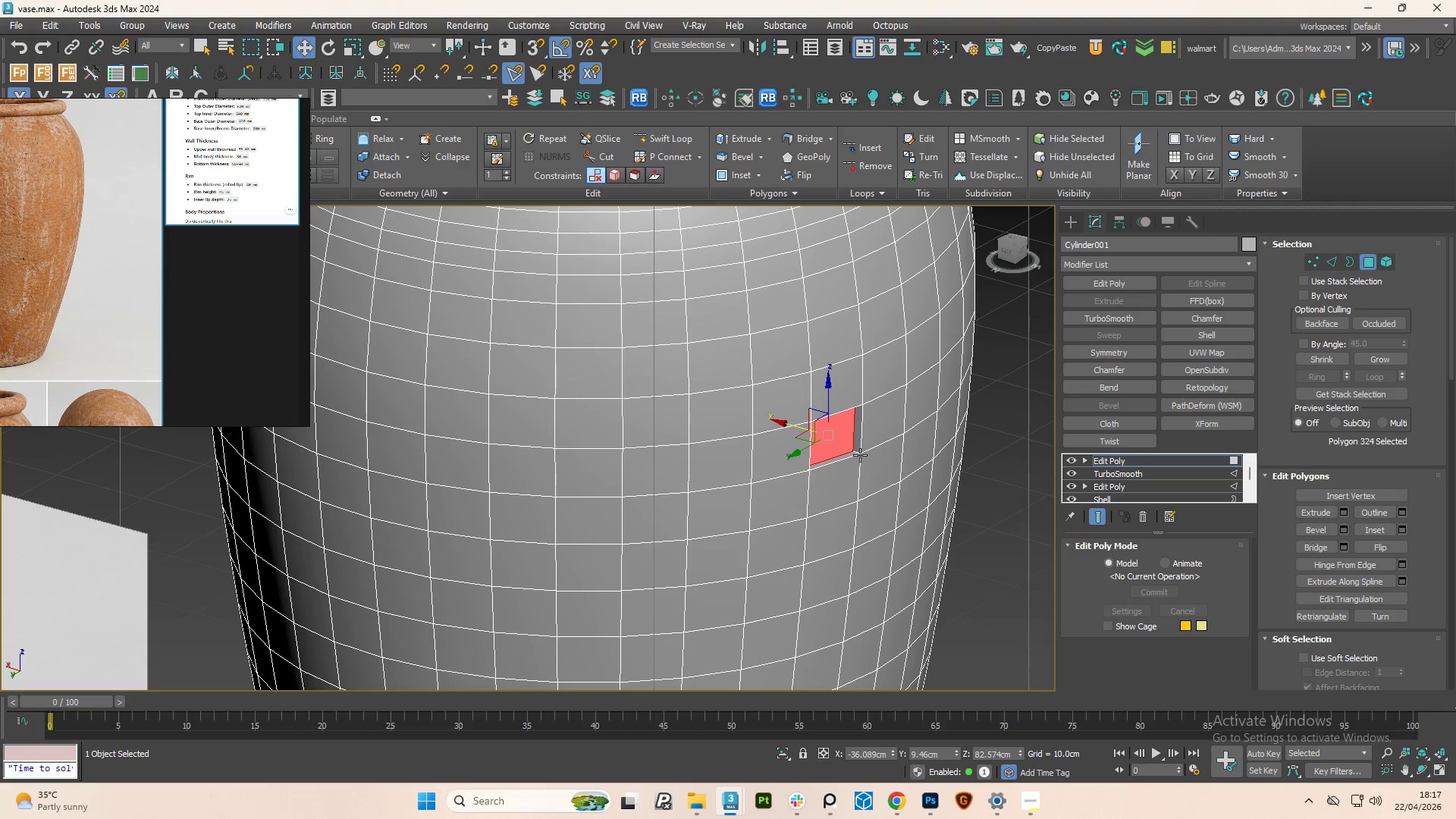 
key(Alt+1)
 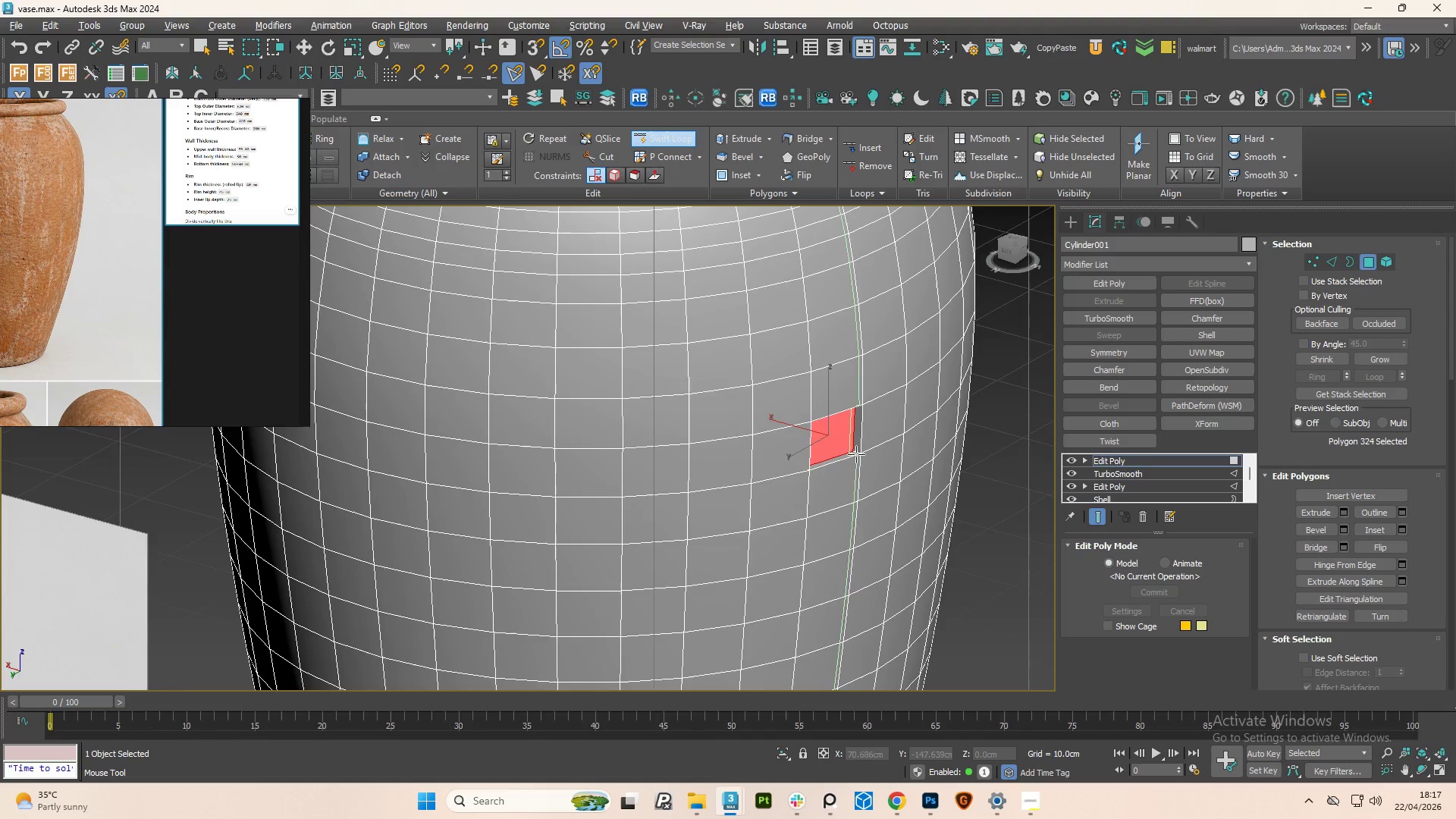 
scroll: coordinate [854, 450], scroll_direction: up, amount: 4.0
 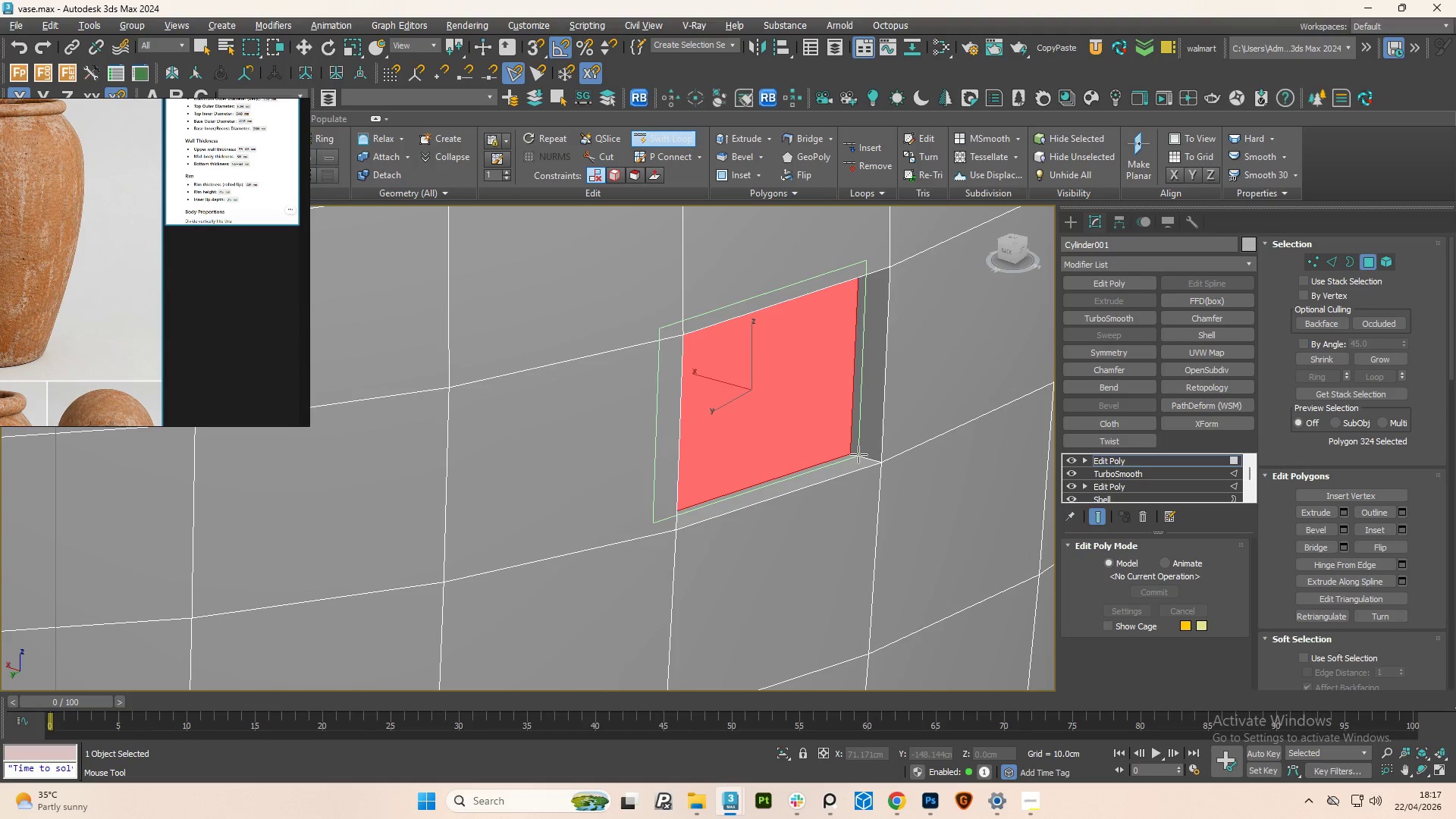 
left_click([858, 454])
 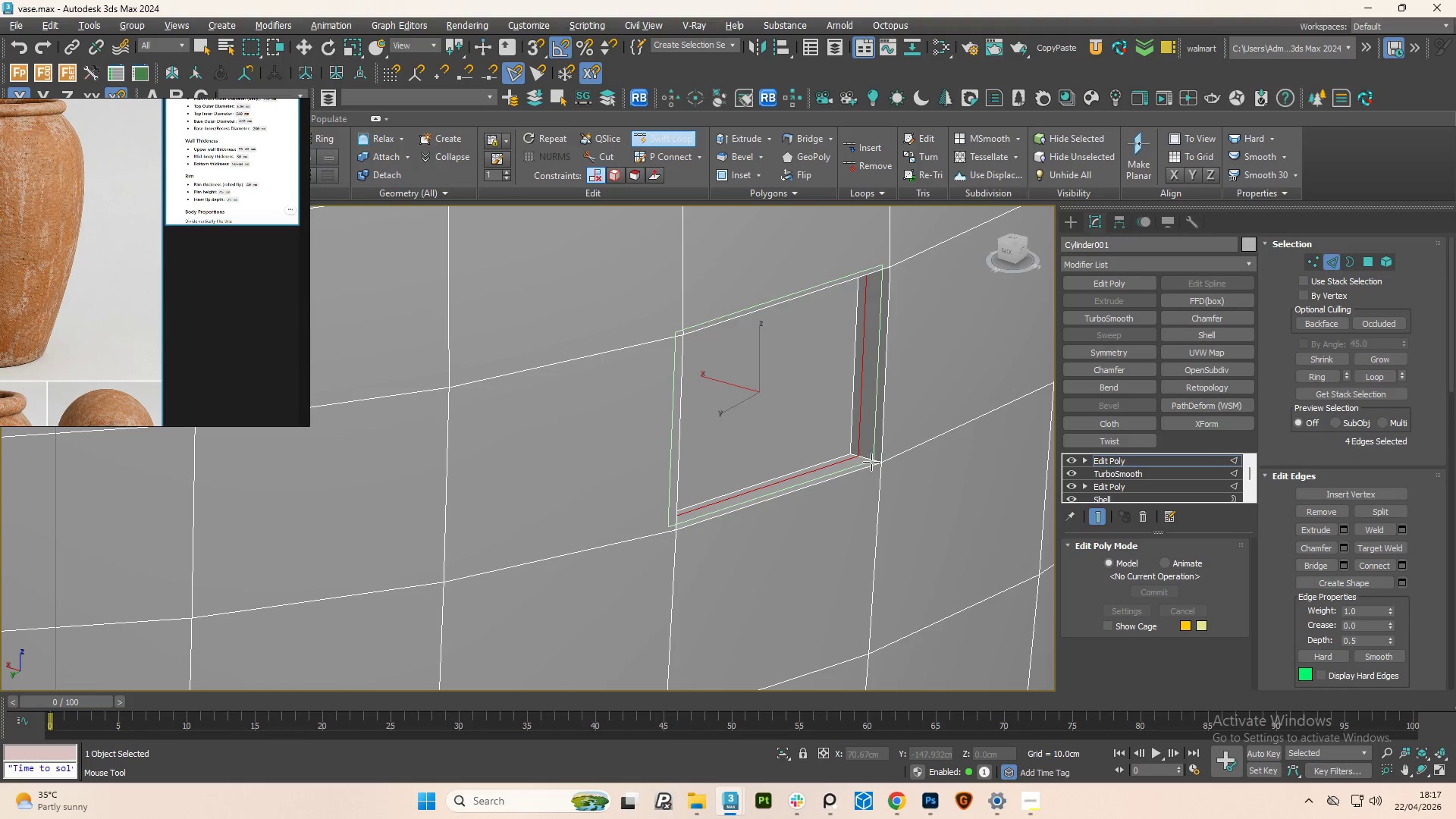 
left_click([871, 462])
 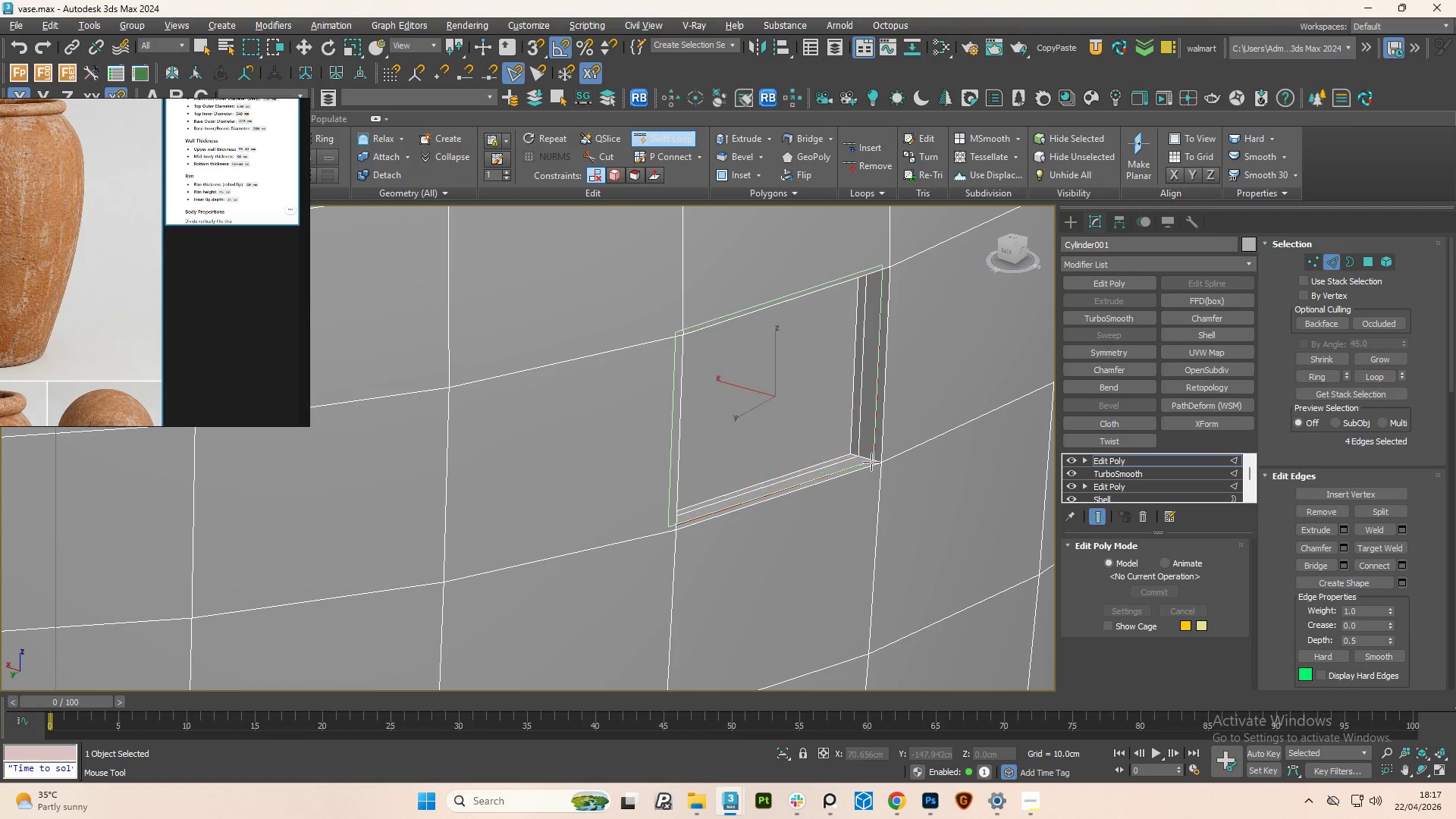 
right_click([871, 462])
 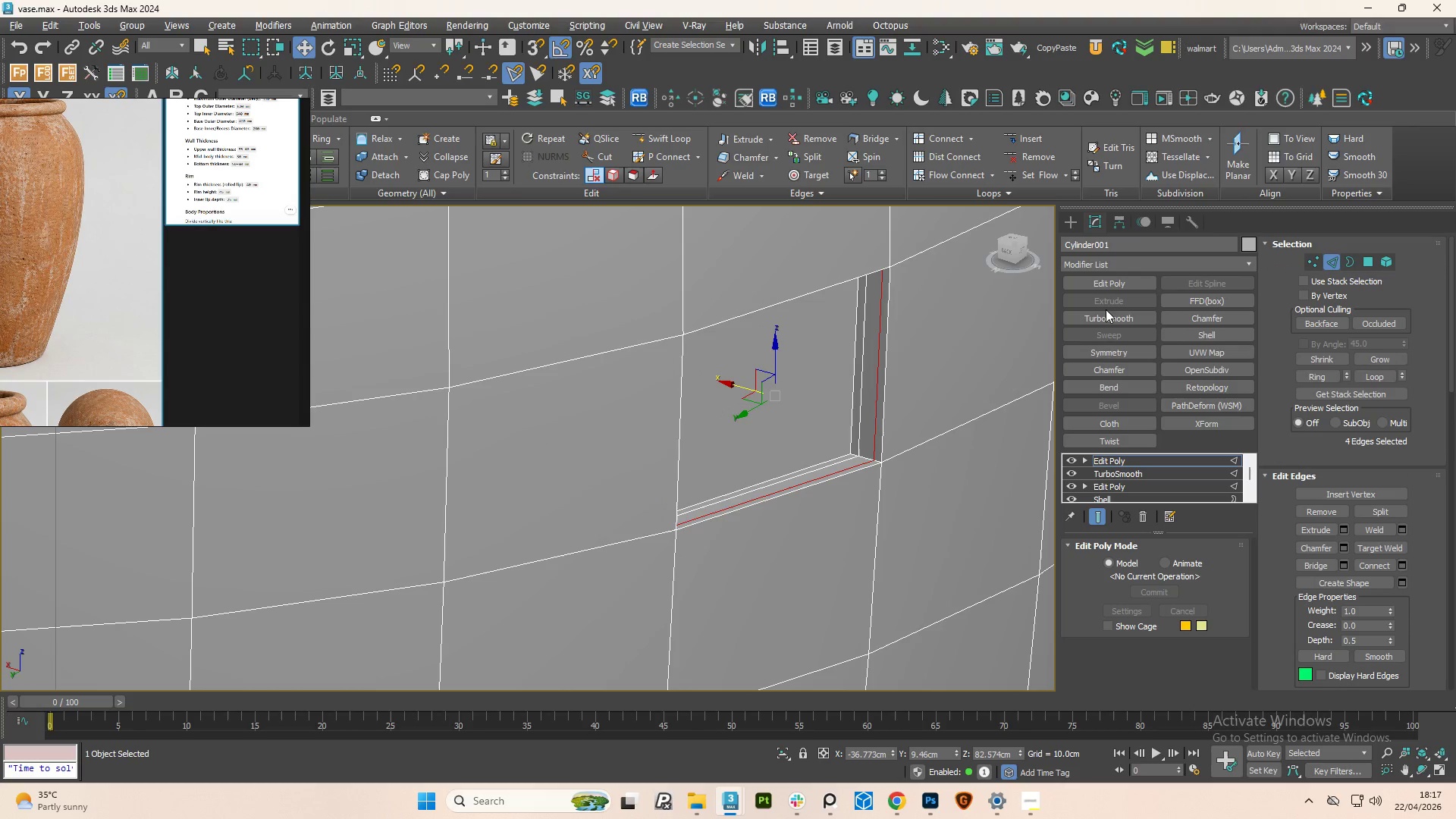 
left_click([1104, 316])
 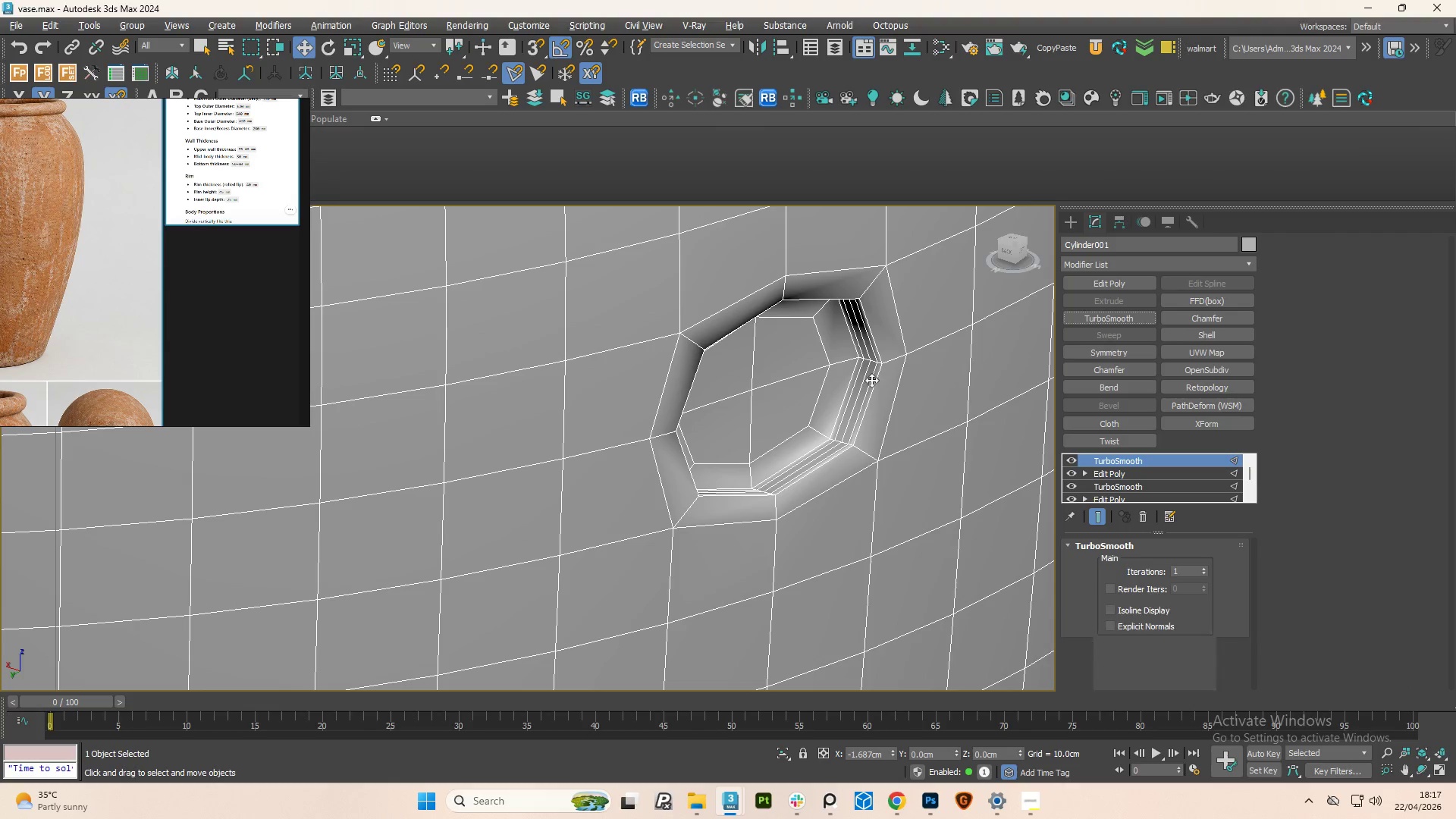 
hold_key(key=AltLeft, duration=0.69)
 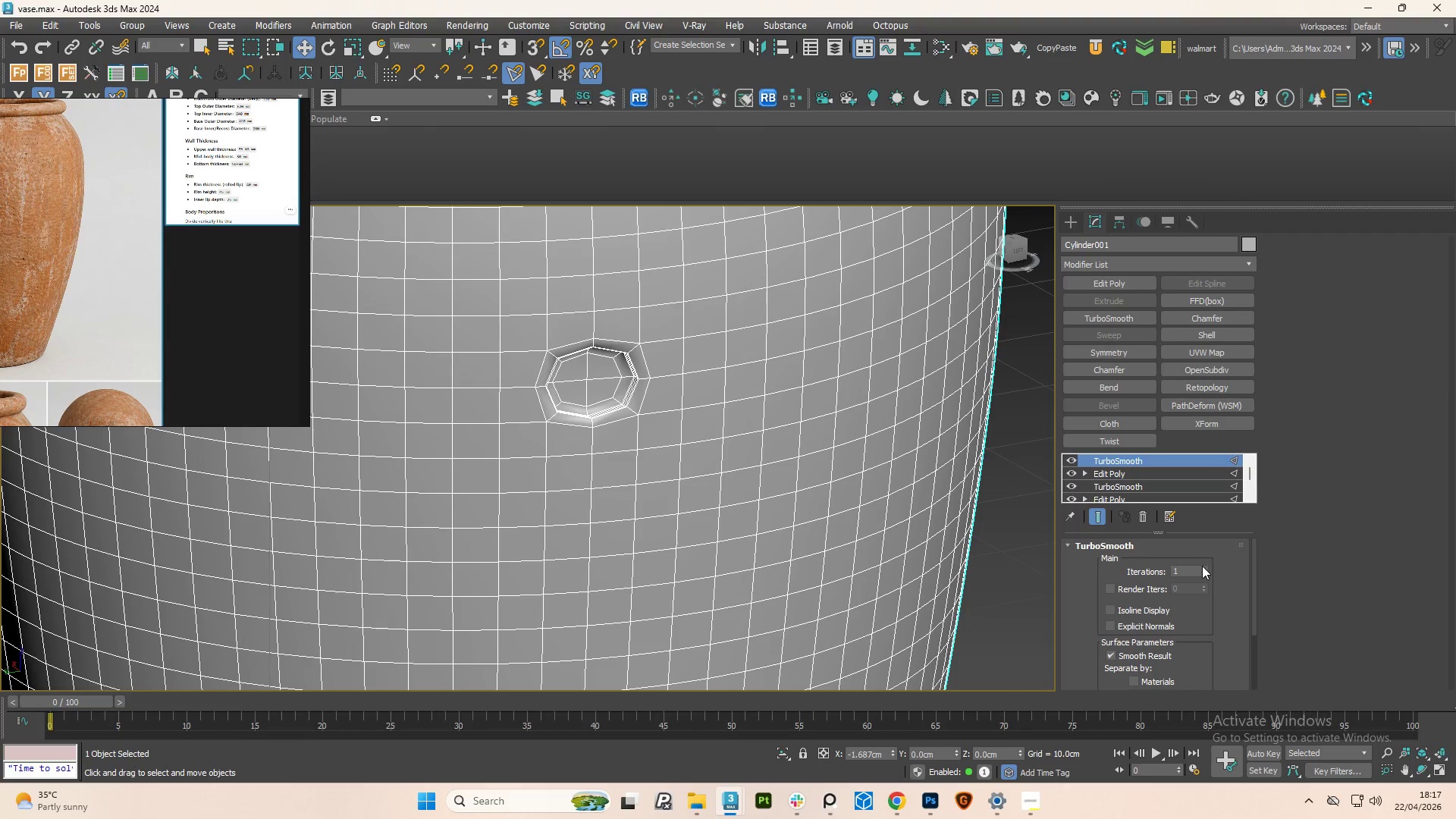 
scroll: coordinate [826, 391], scroll_direction: down, amount: 3.0
 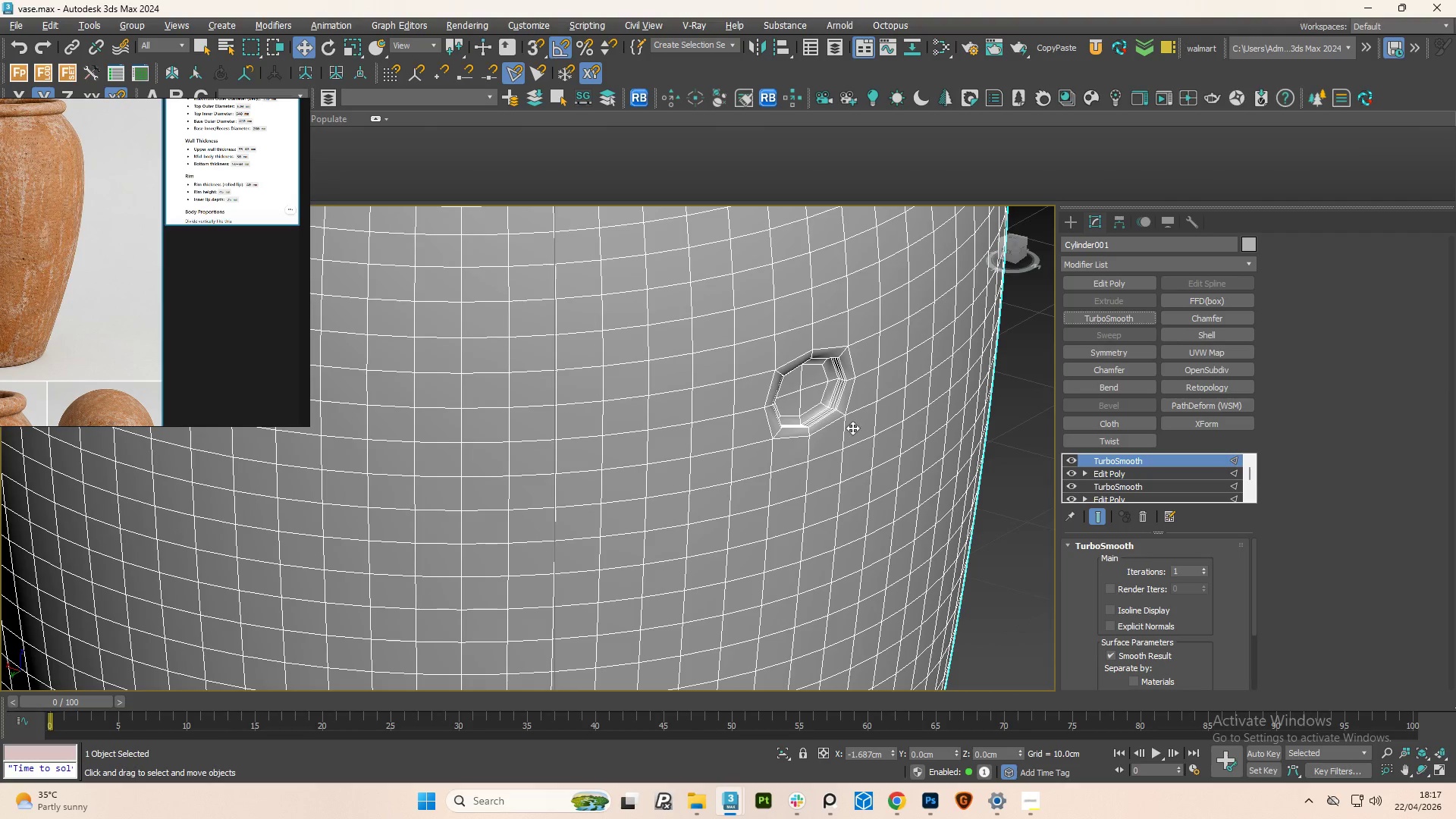 
left_click([1202, 566])
 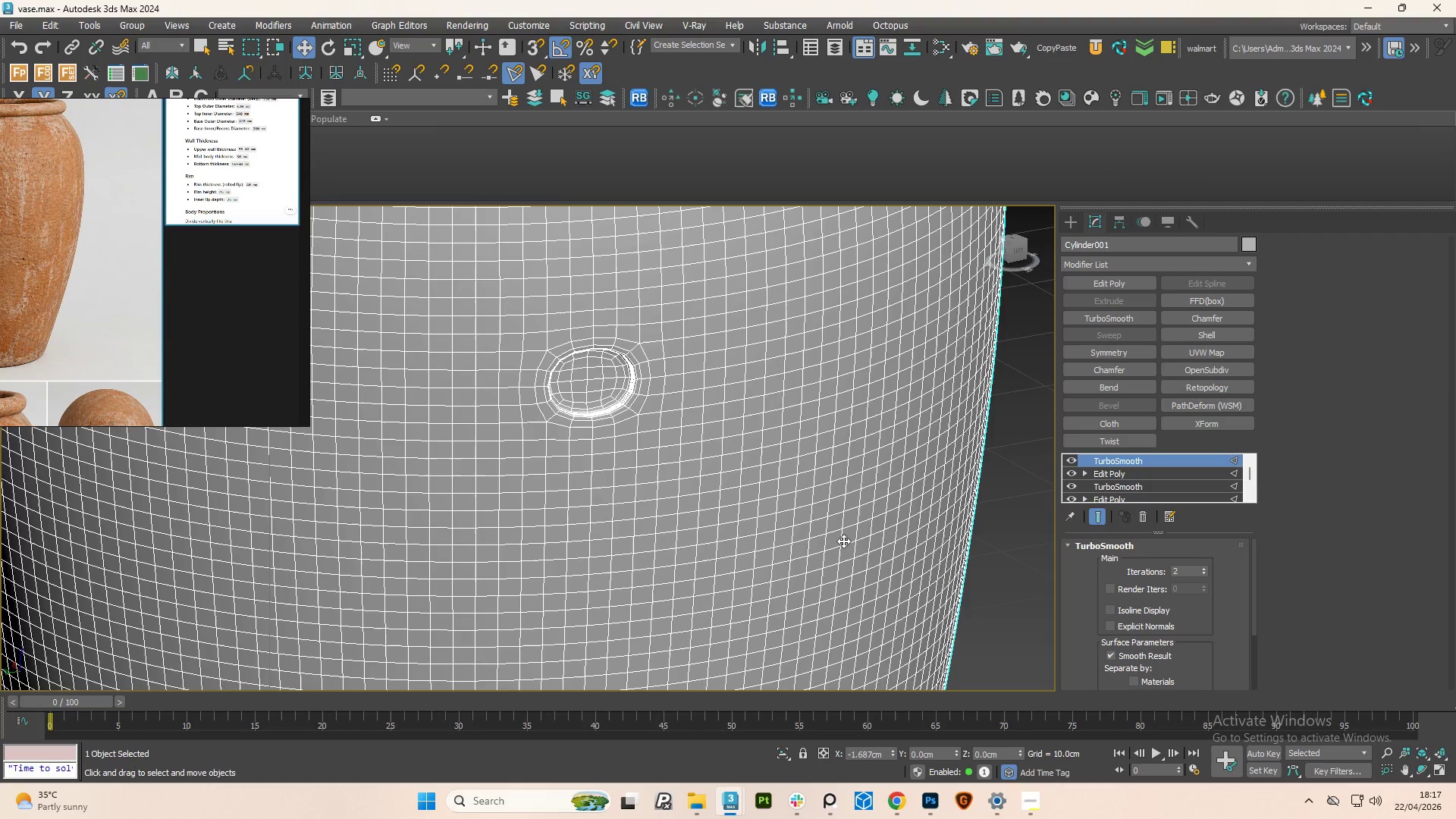 
key(F4)
 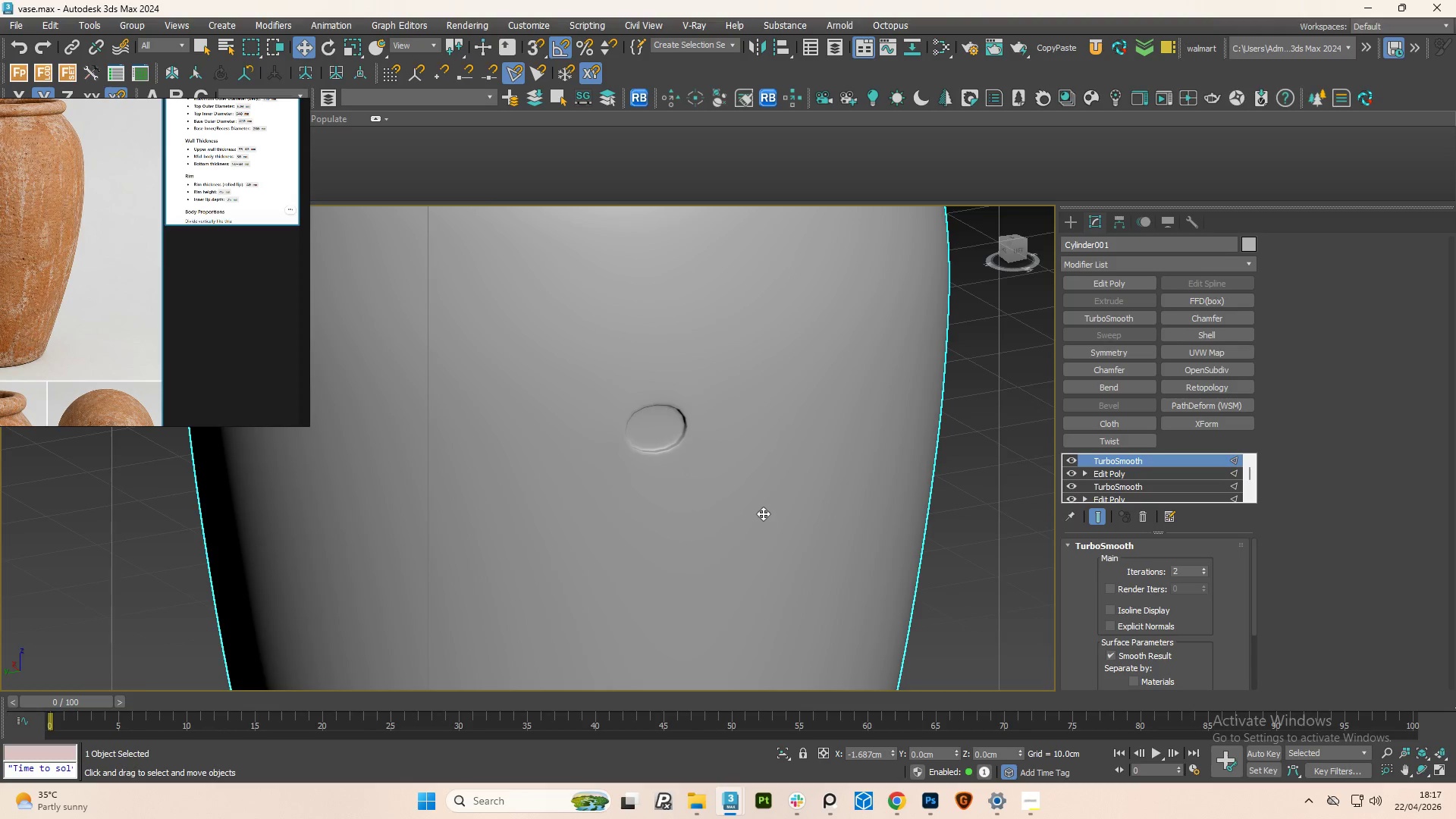 
scroll: coordinate [811, 541], scroll_direction: down, amount: 1.0
 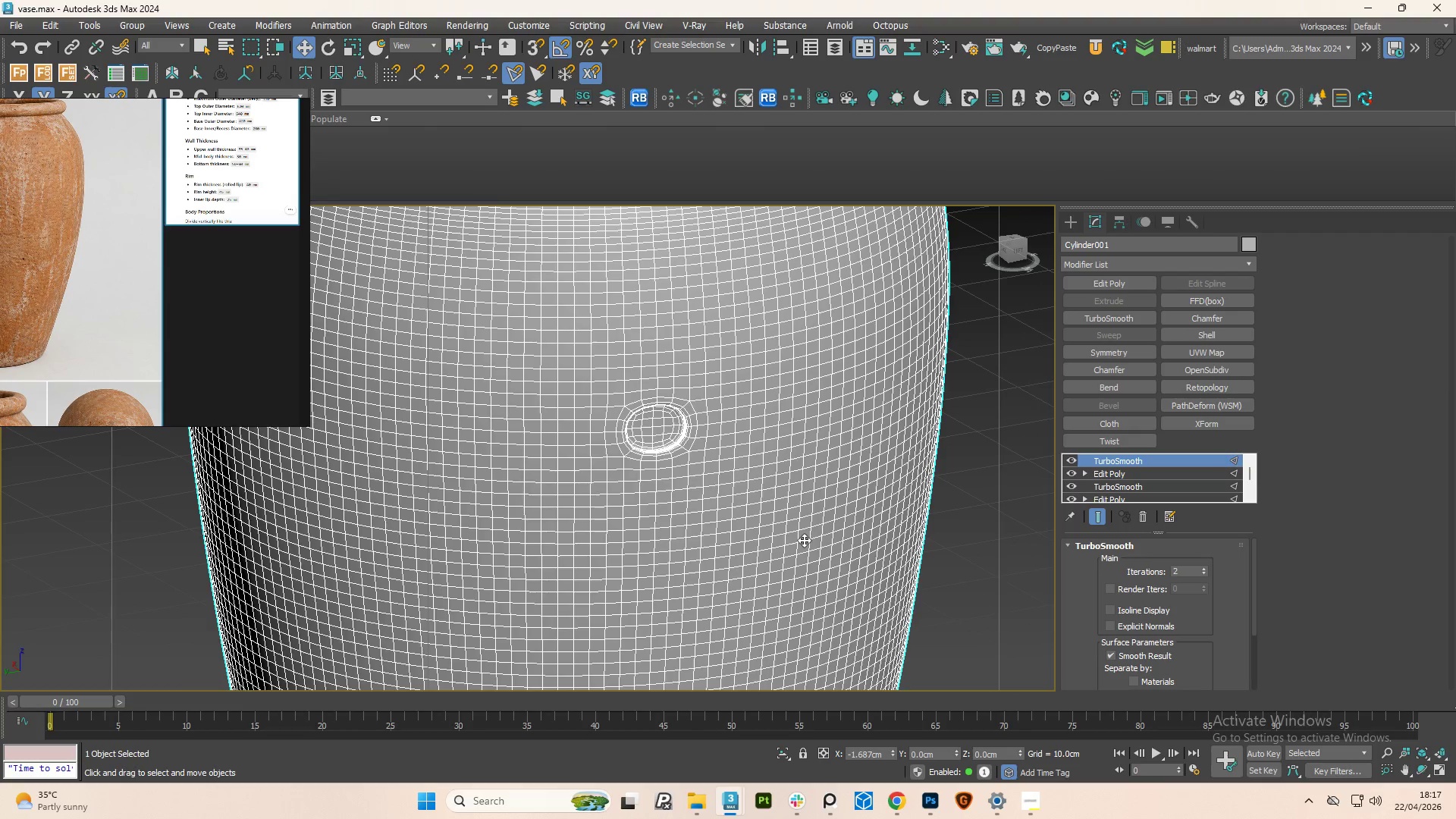 
hold_key(key=AltLeft, duration=2.36)
 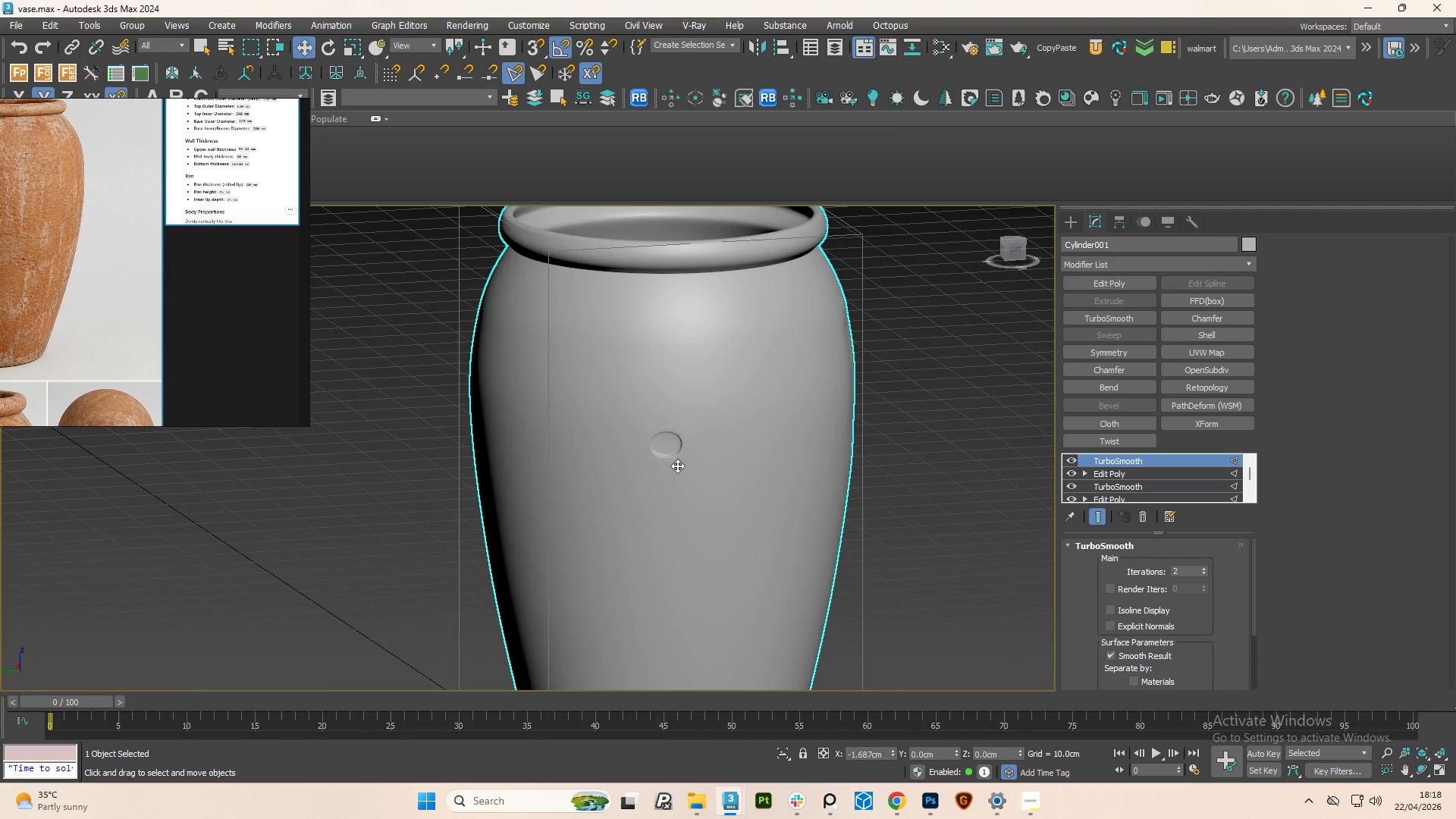 
scroll: coordinate [762, 509], scroll_direction: down, amount: 2.0
 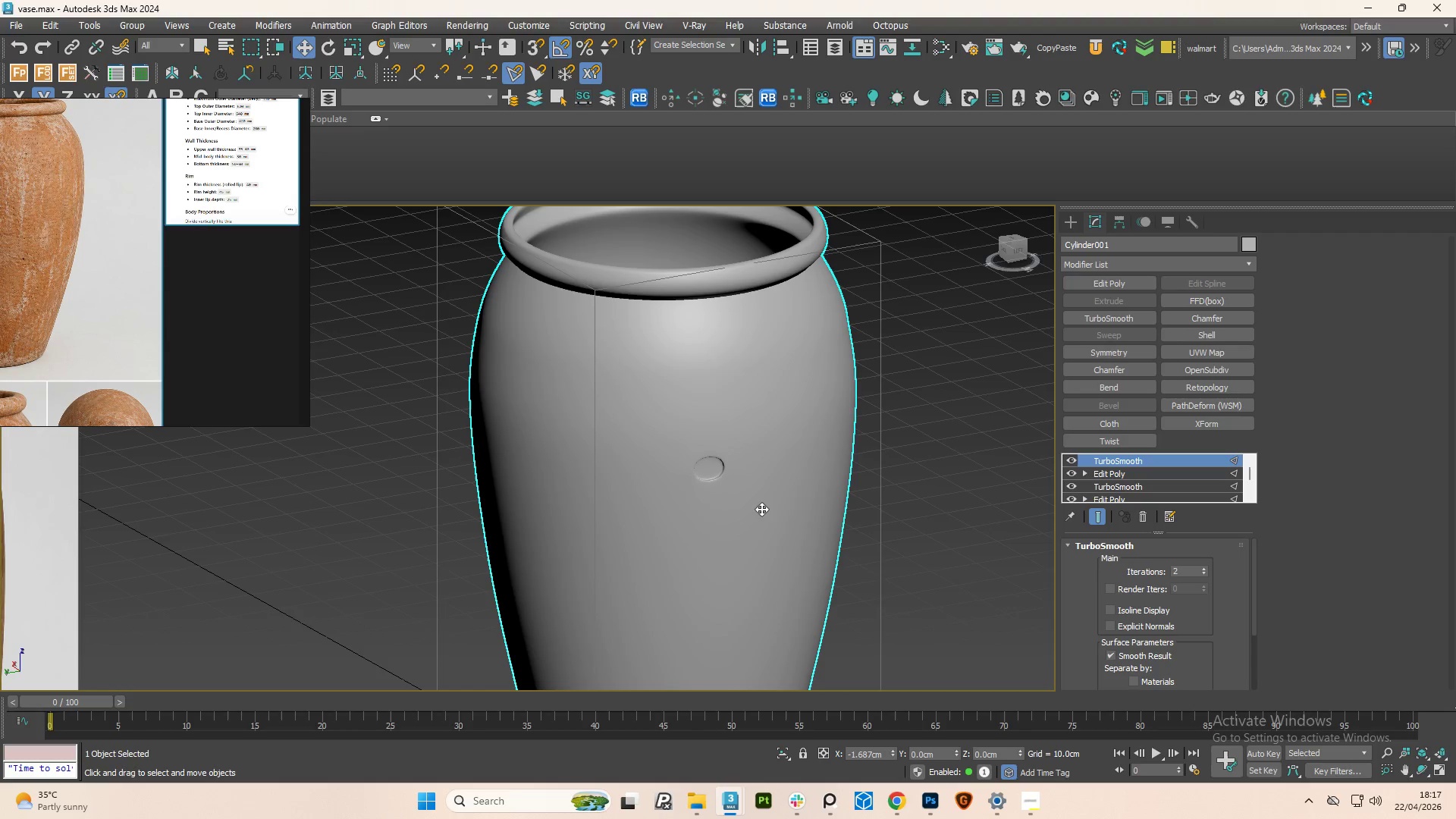 
scroll: coordinate [675, 460], scroll_direction: up, amount: 2.0
 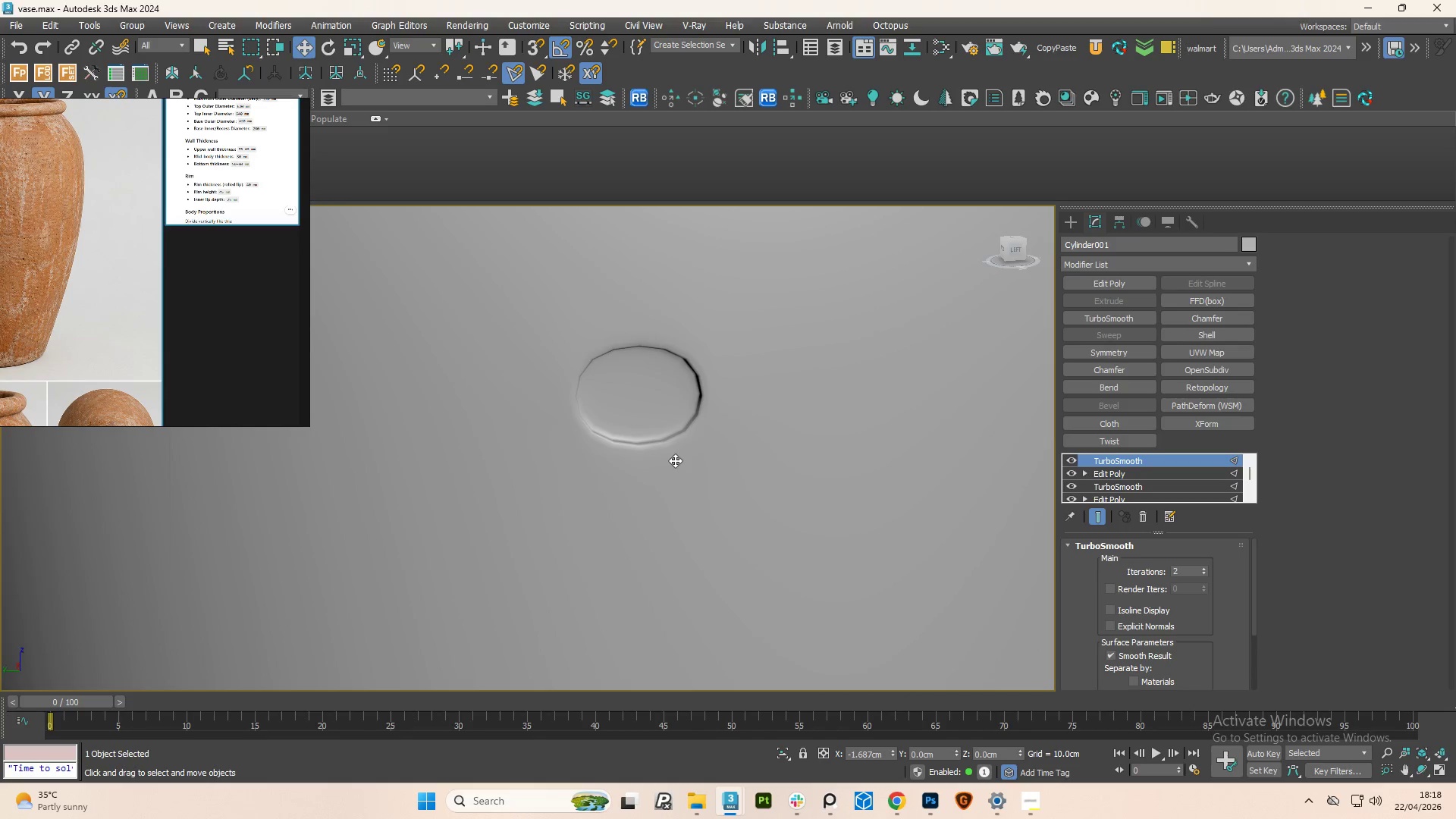 
key(Control+Z)
 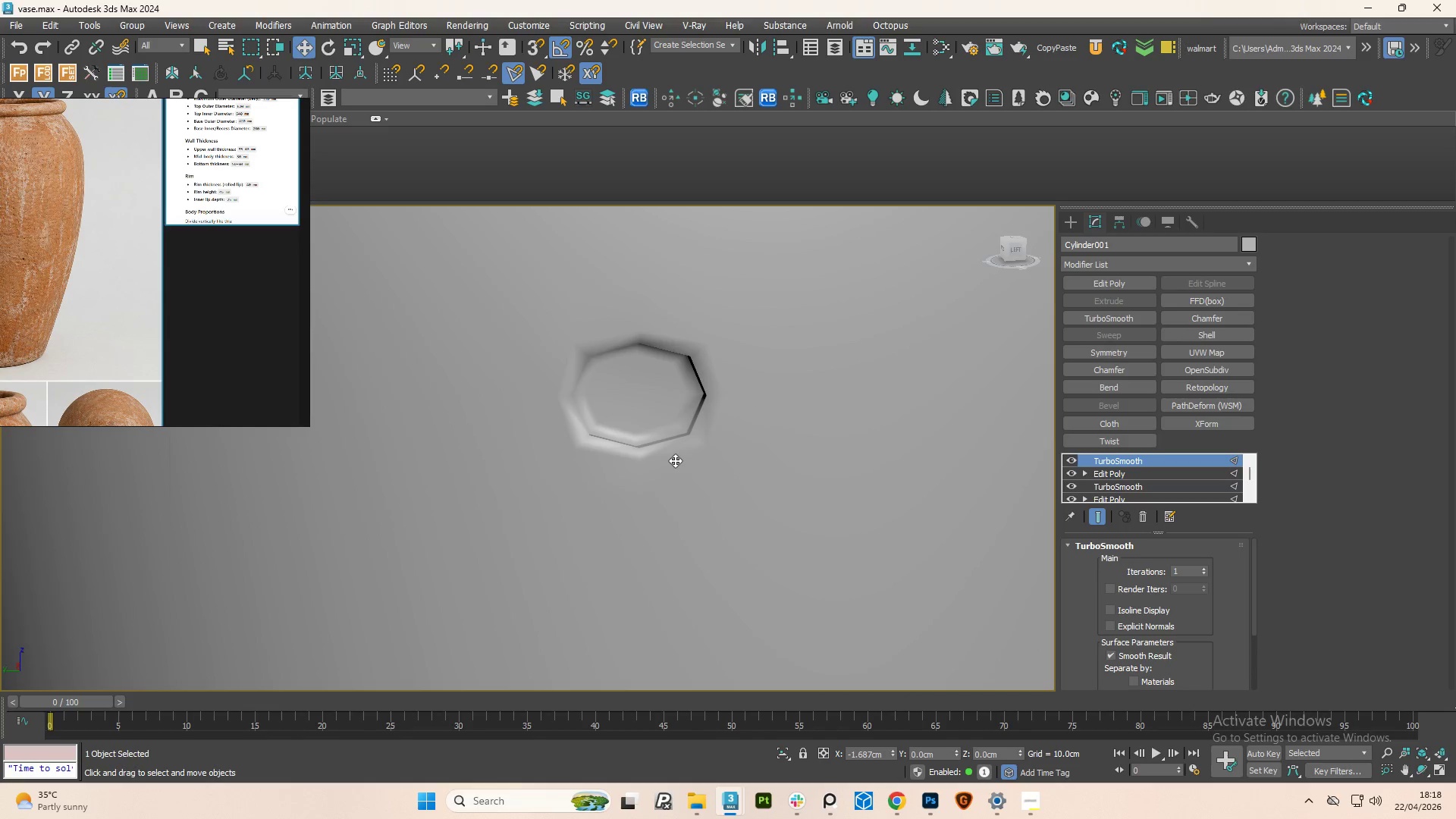 
key(Control+Z)
 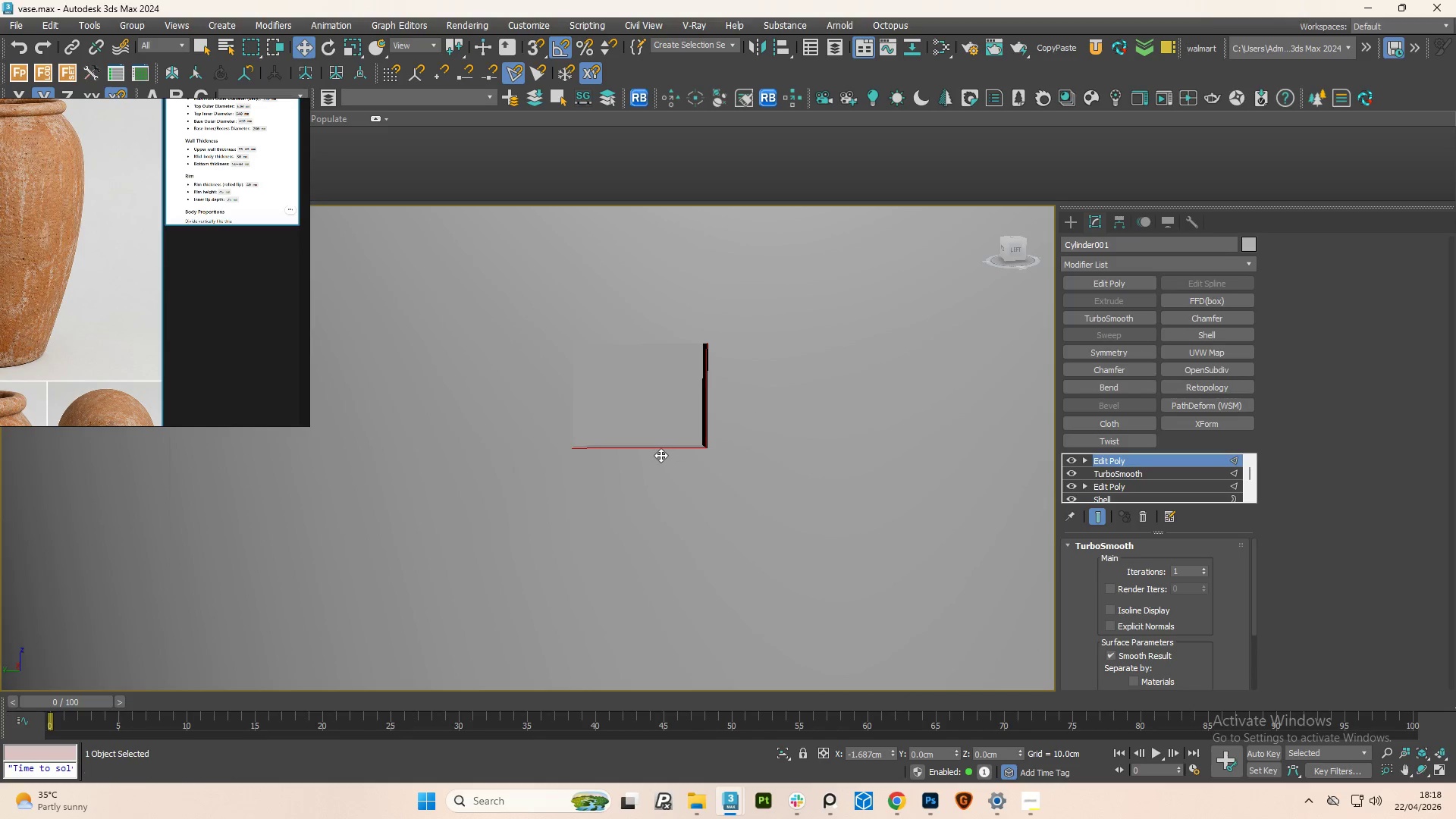 
hold_key(key=AltLeft, duration=0.73)
 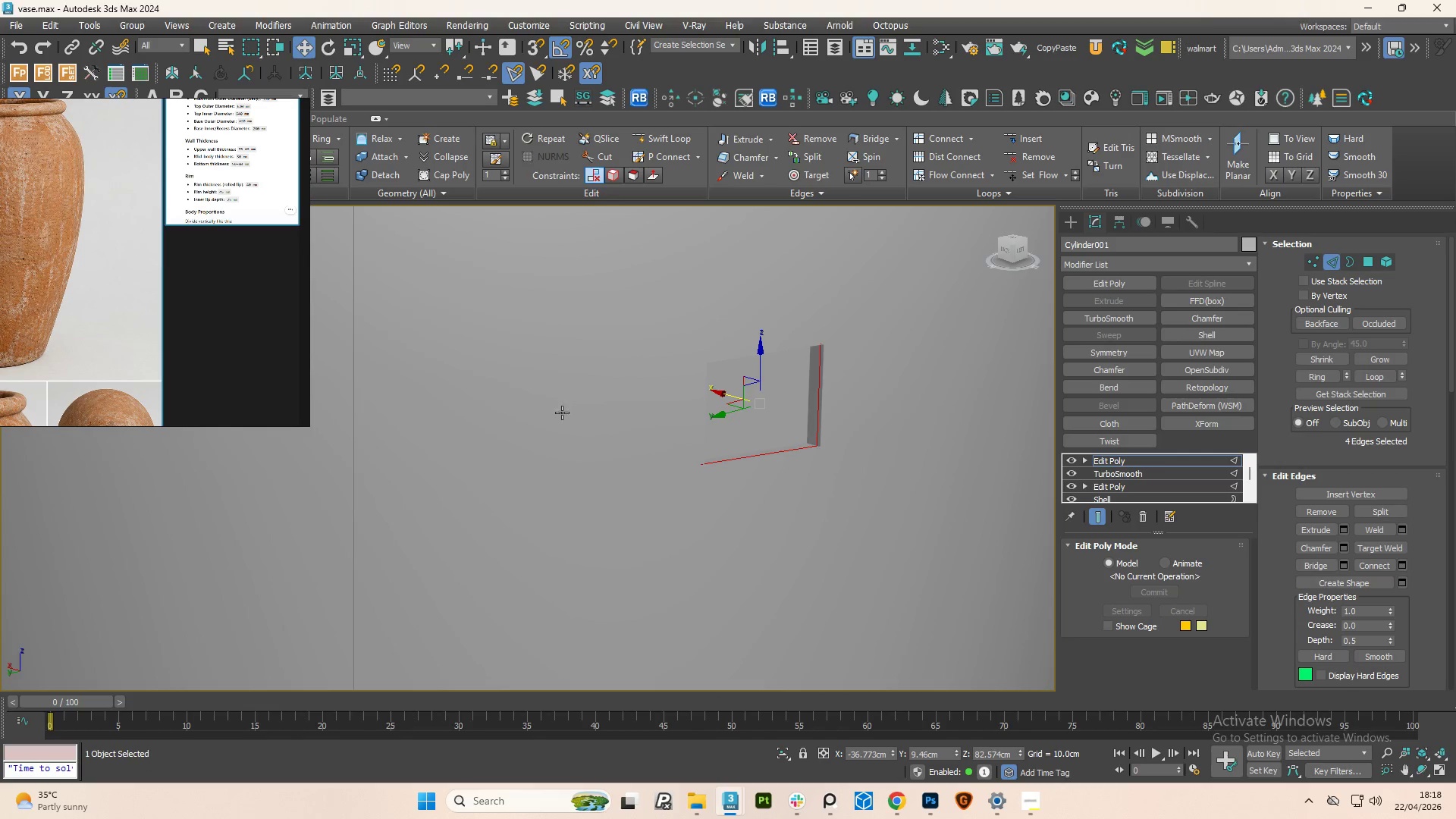 
key(Control+Z)
 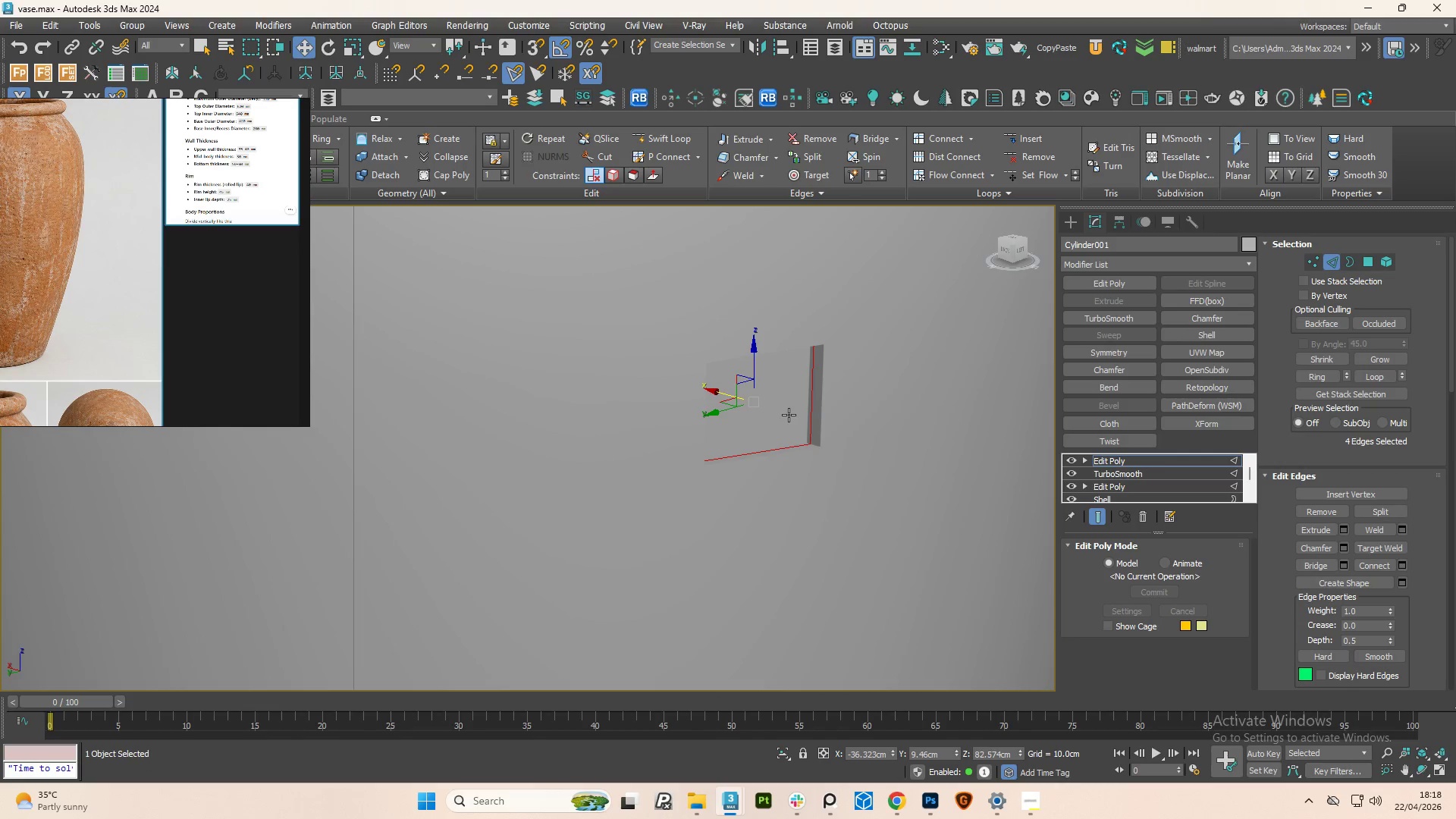 
hold_key(key=AltLeft, duration=1.0)
 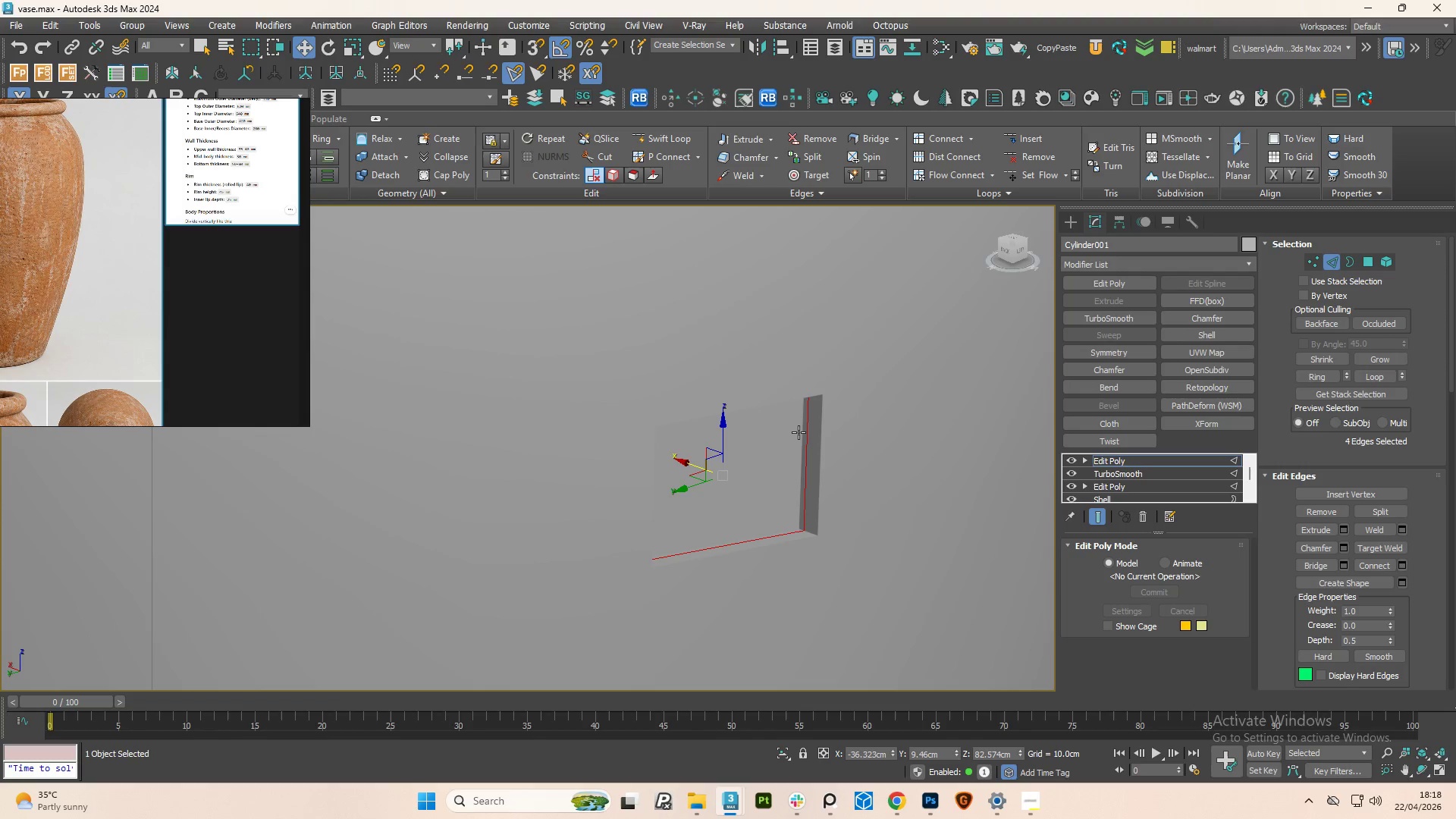 
scroll: coordinate [789, 415], scroll_direction: up, amount: 1.0
 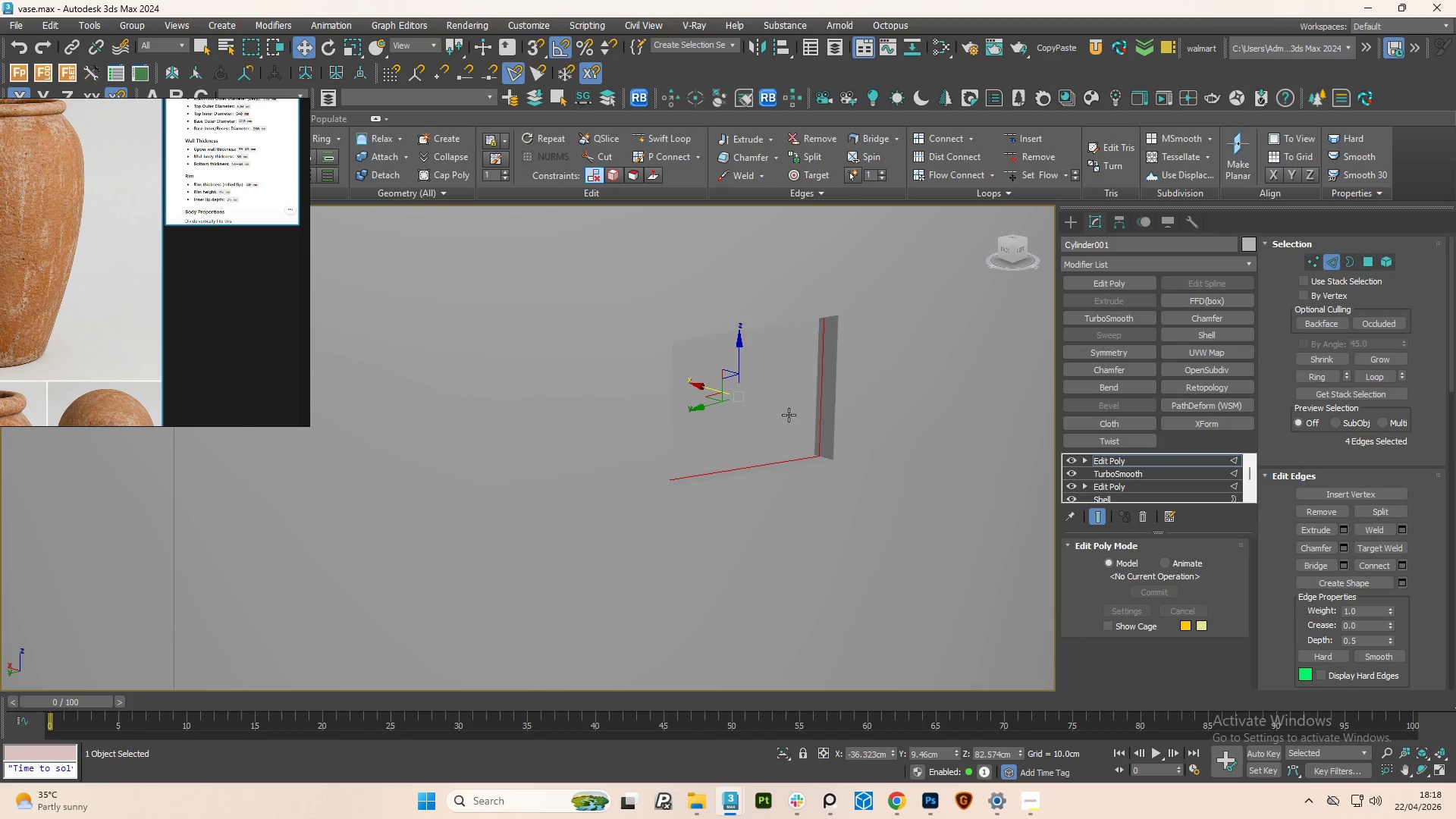 
key(F4)
 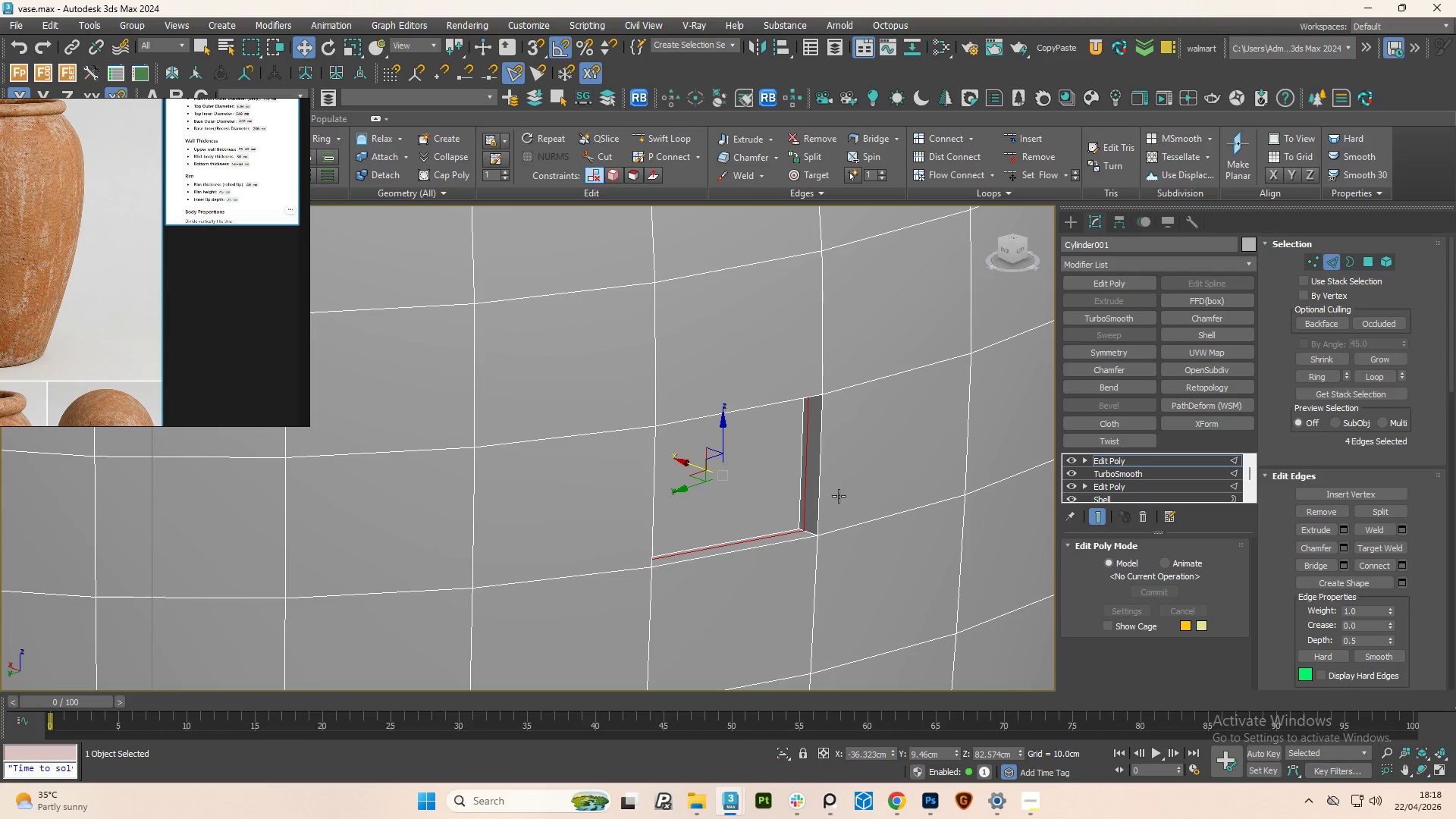 
scroll: coordinate [824, 506], scroll_direction: up, amount: 2.0
 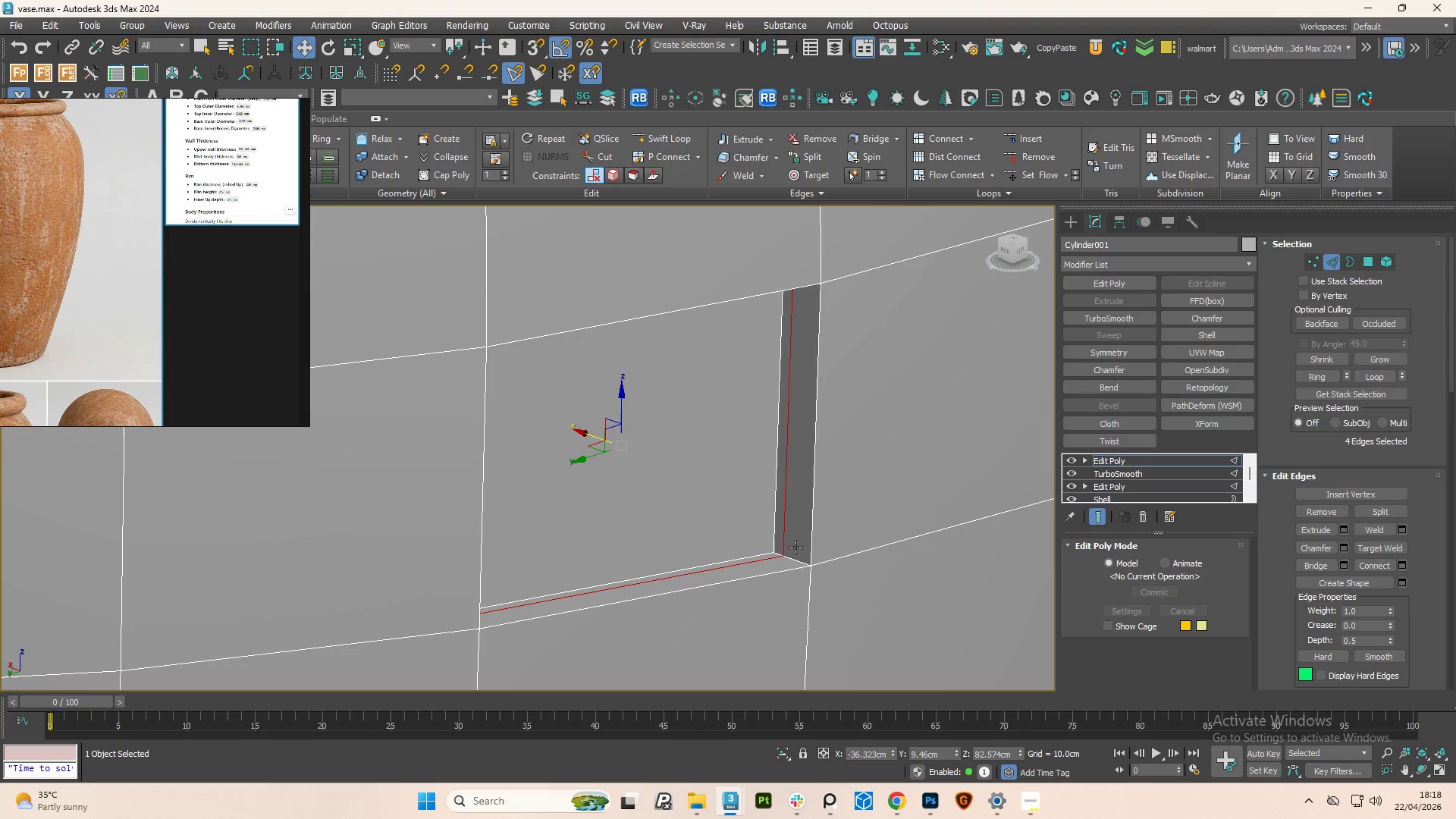 
hold_key(key=ControlLeft, duration=2.58)
 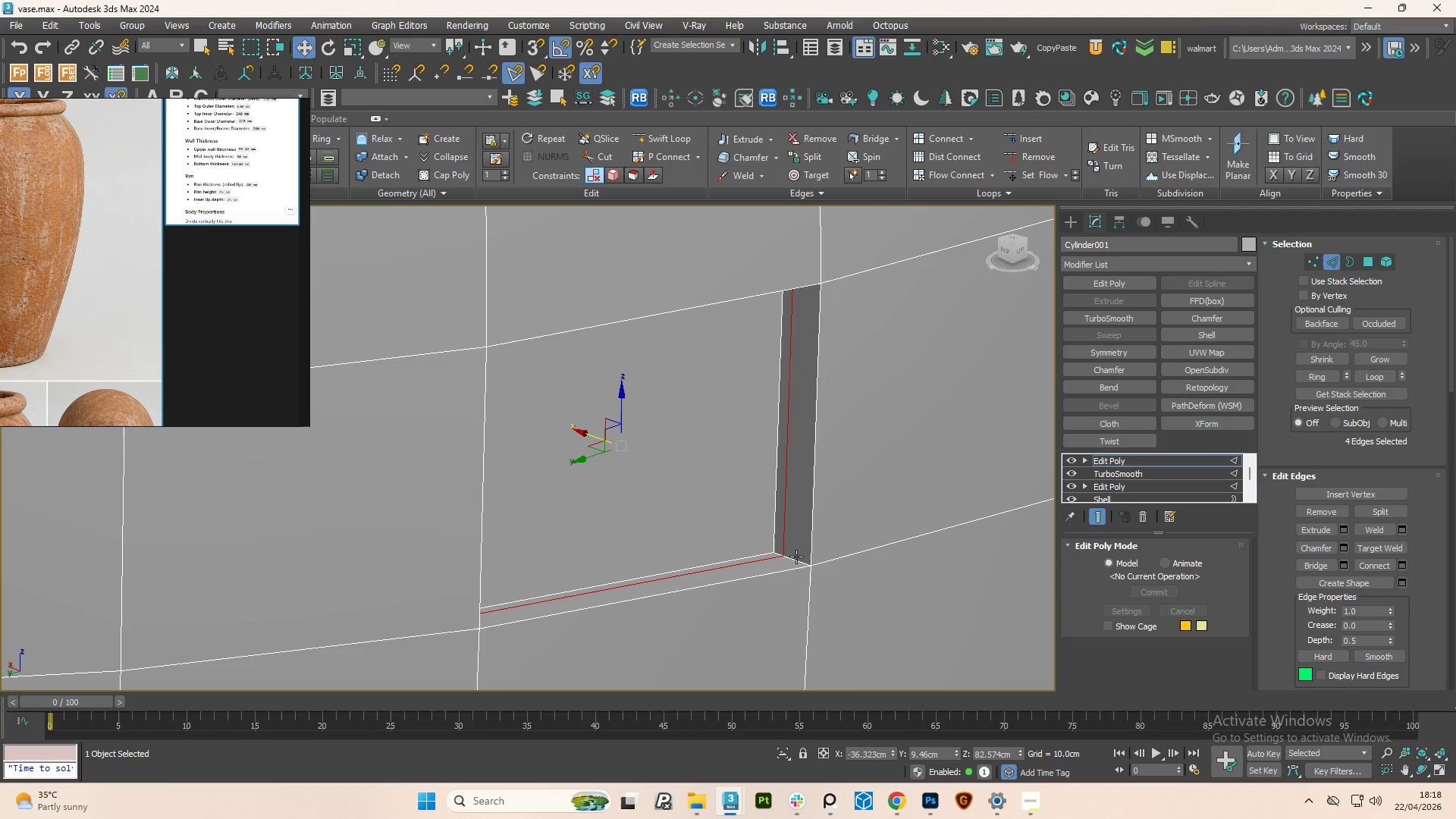 
key(Control+1)
 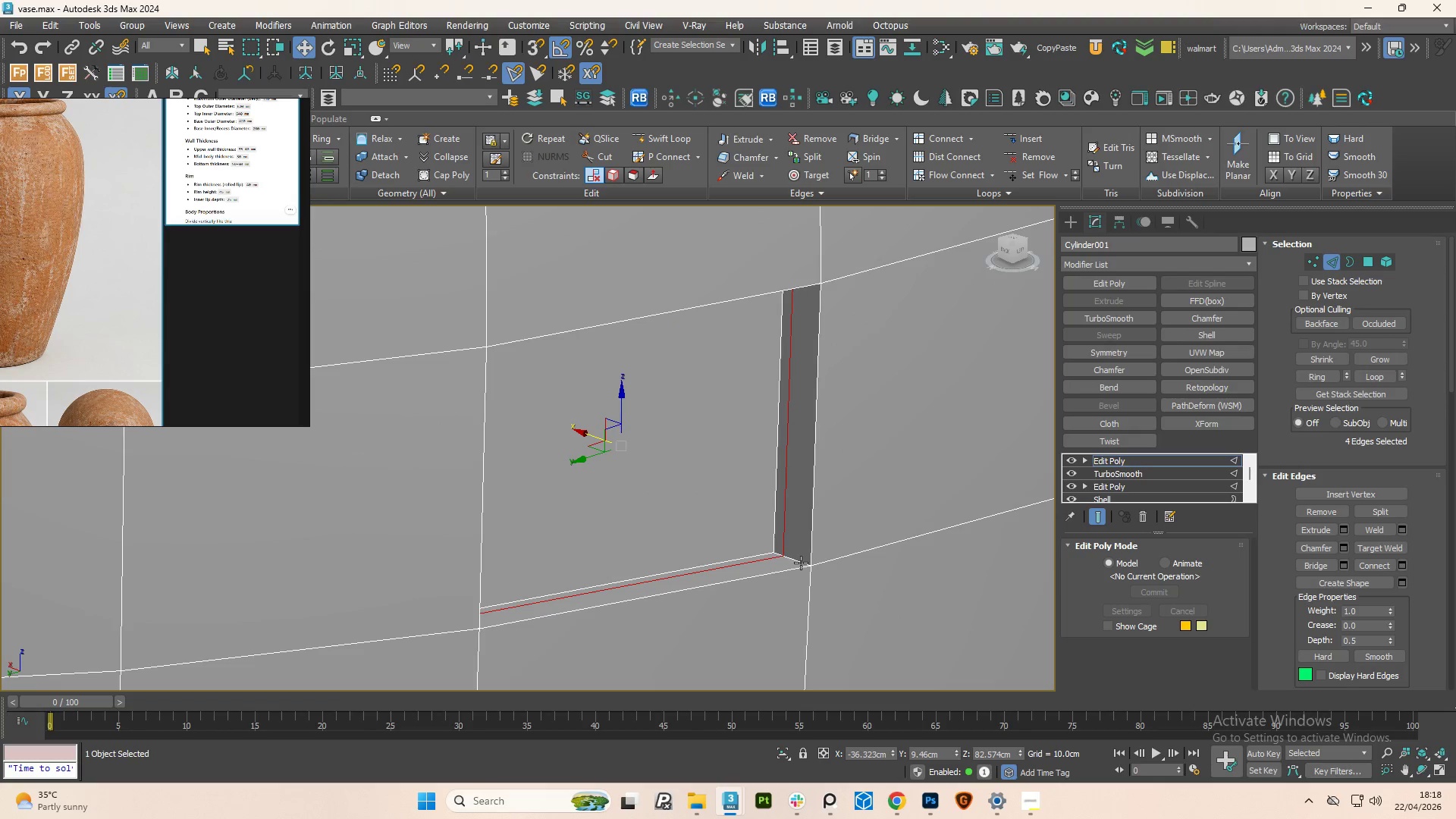 
left_click([801, 563])
 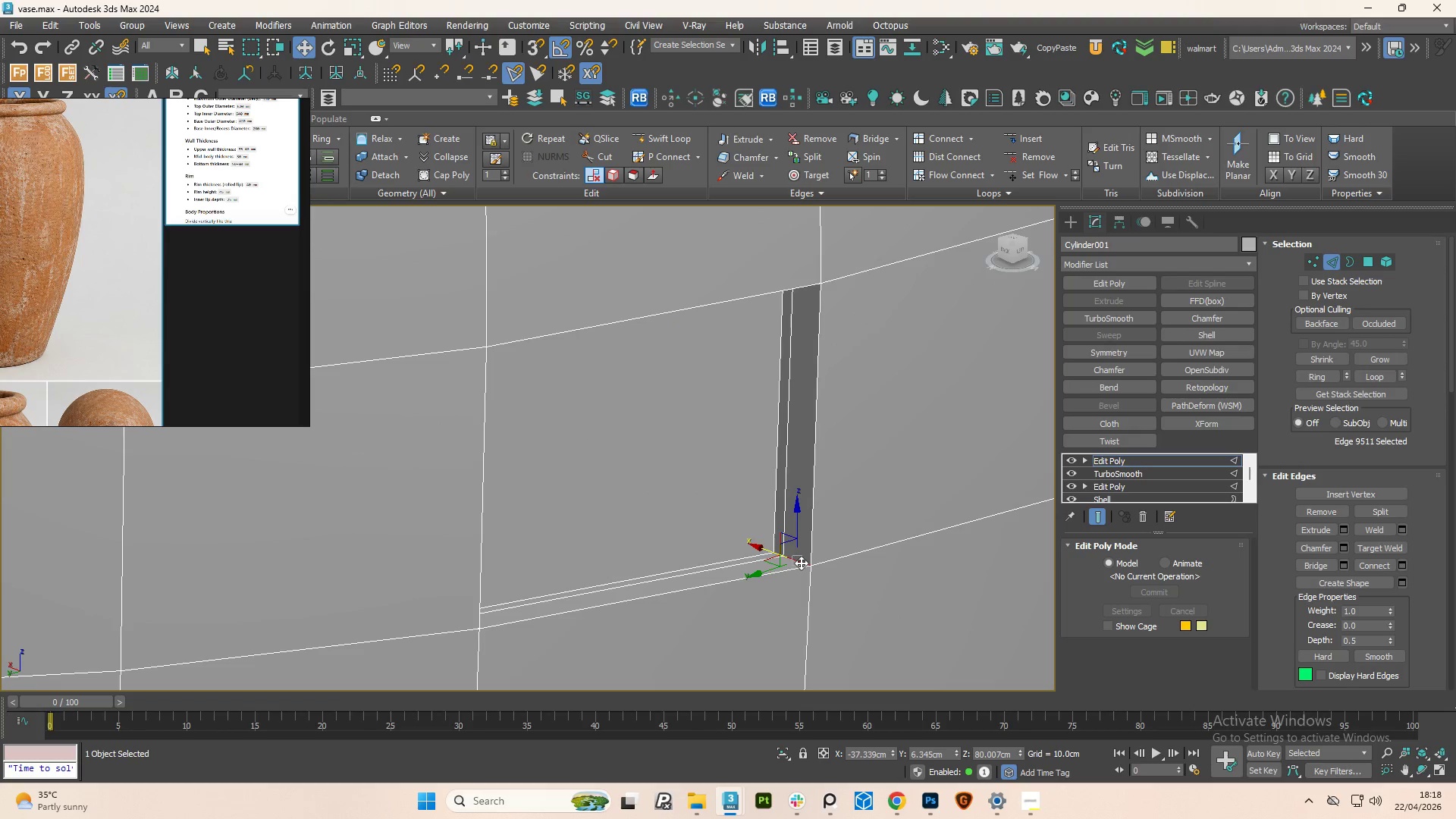 
hold_key(key=ControlLeft, duration=0.78)
 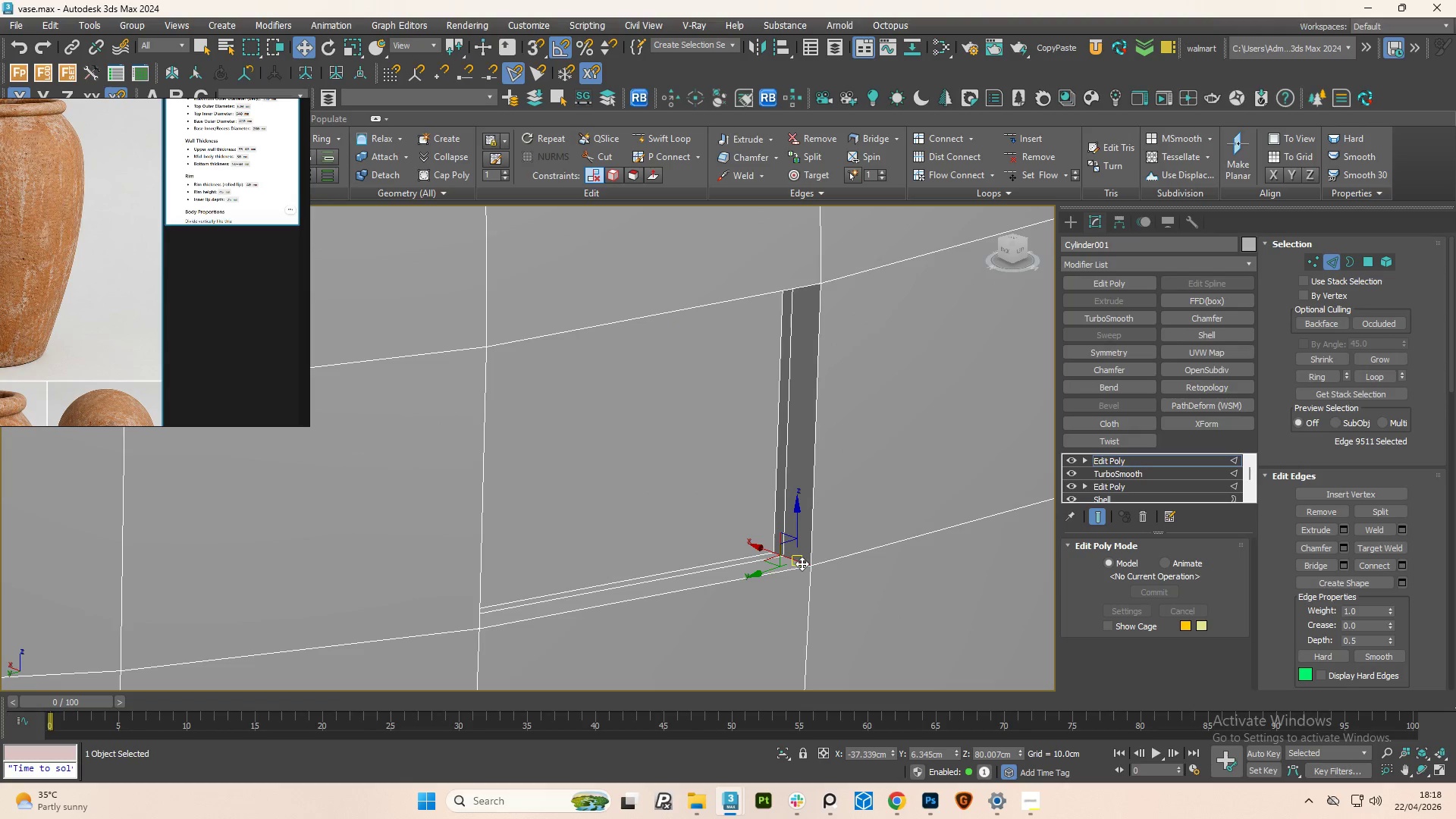 
key(Control+1)
 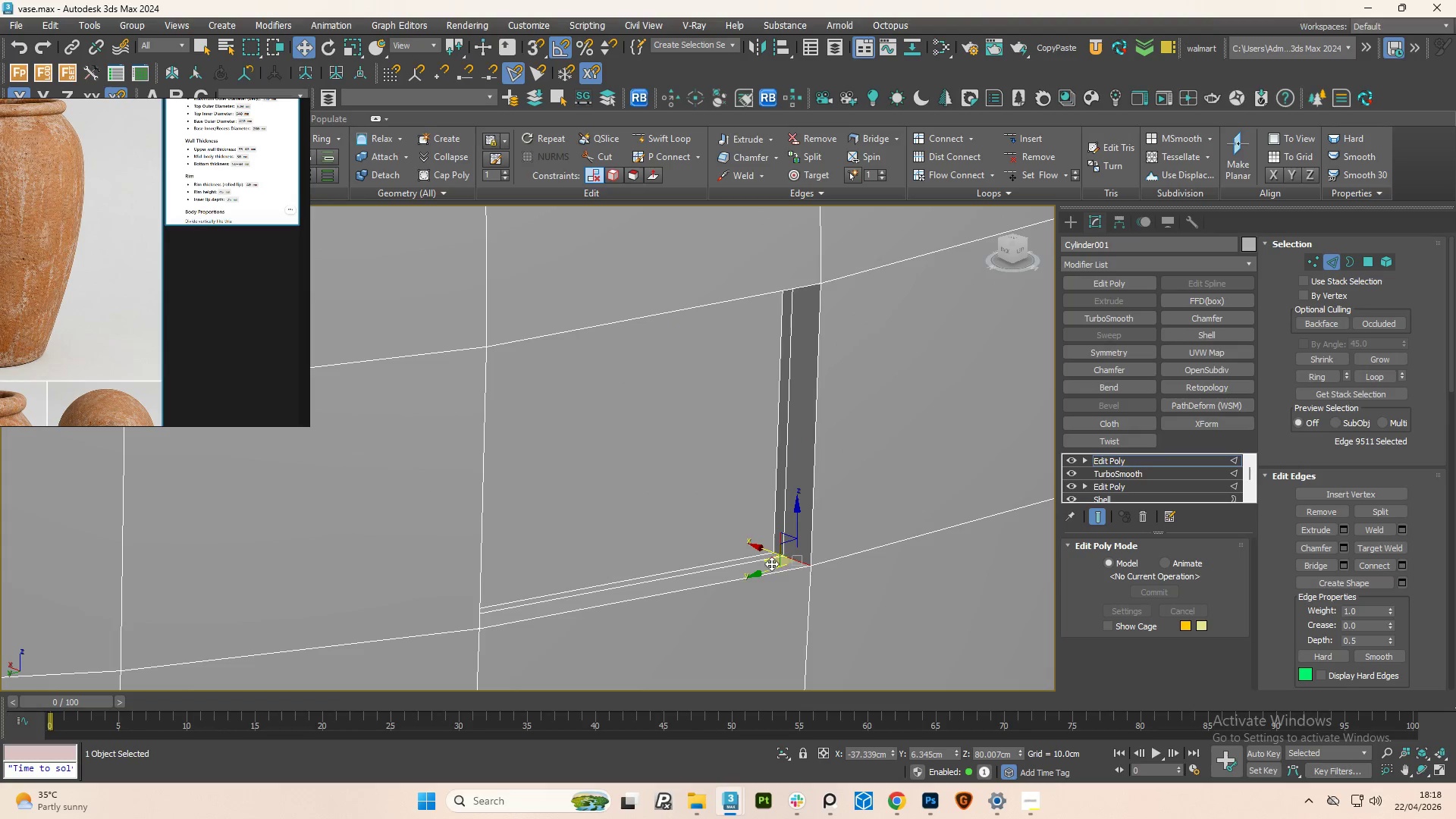 
left_click([749, 571])
 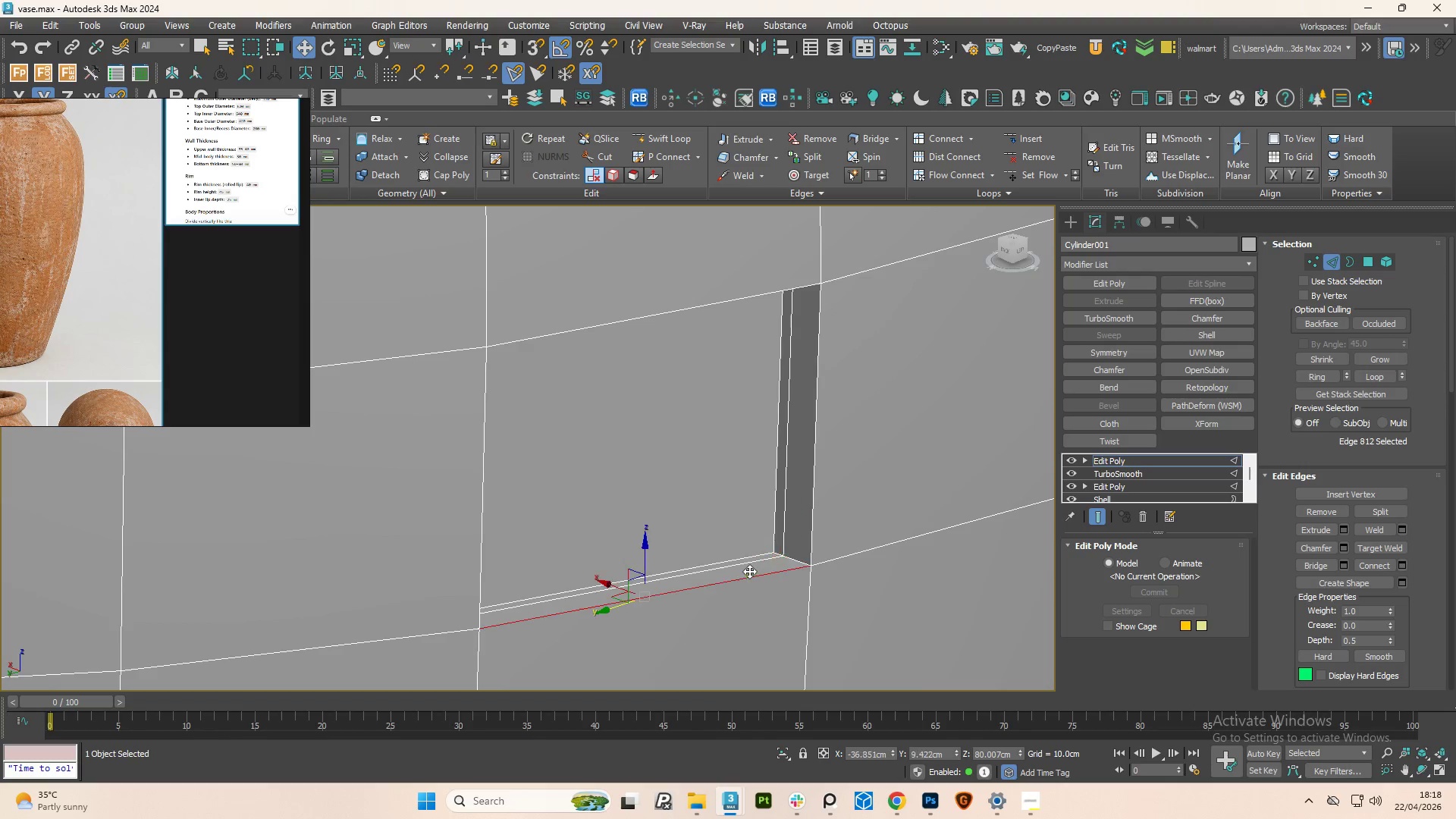 
key(Control+1)
 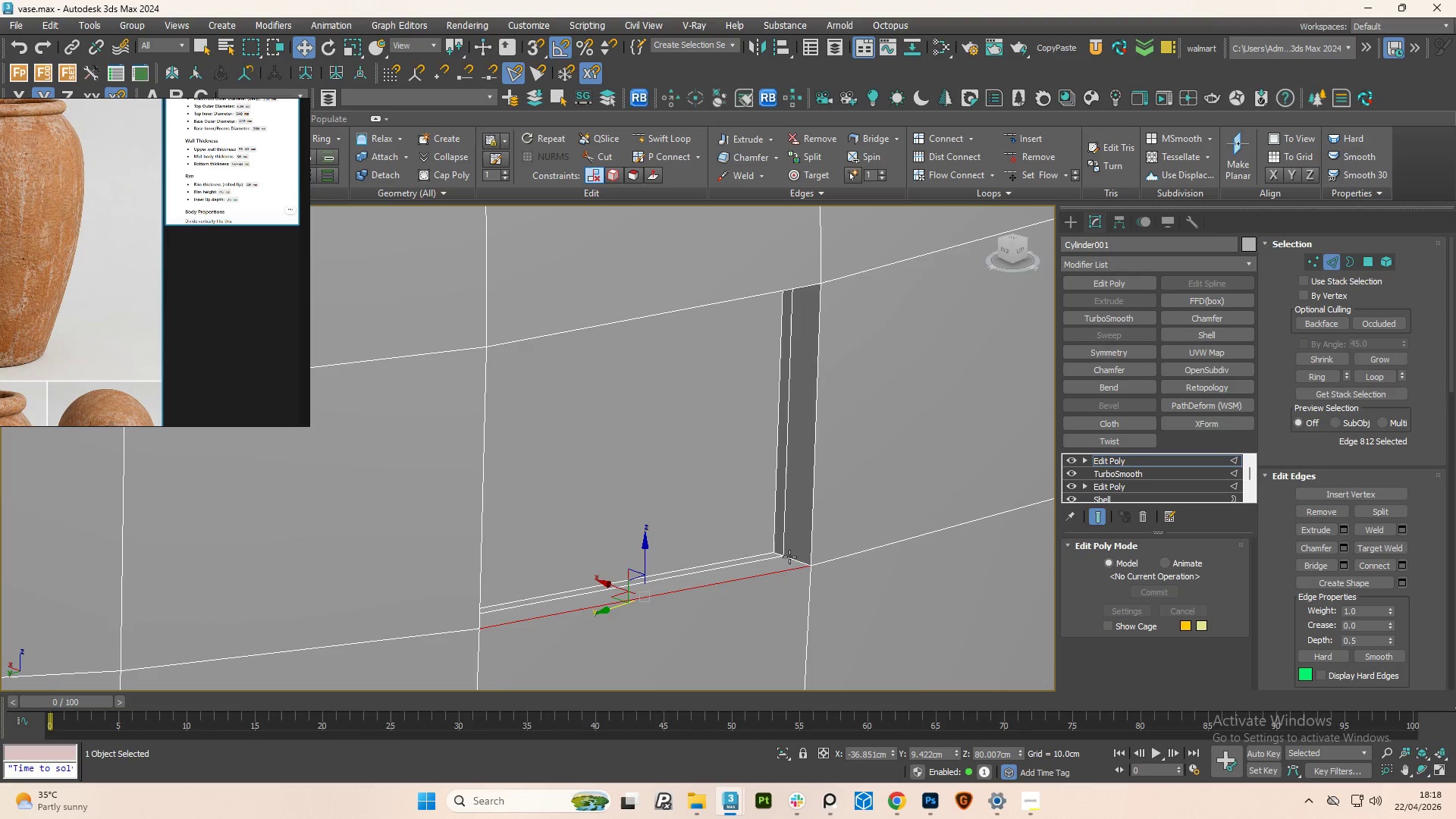 
left_click([789, 557])
 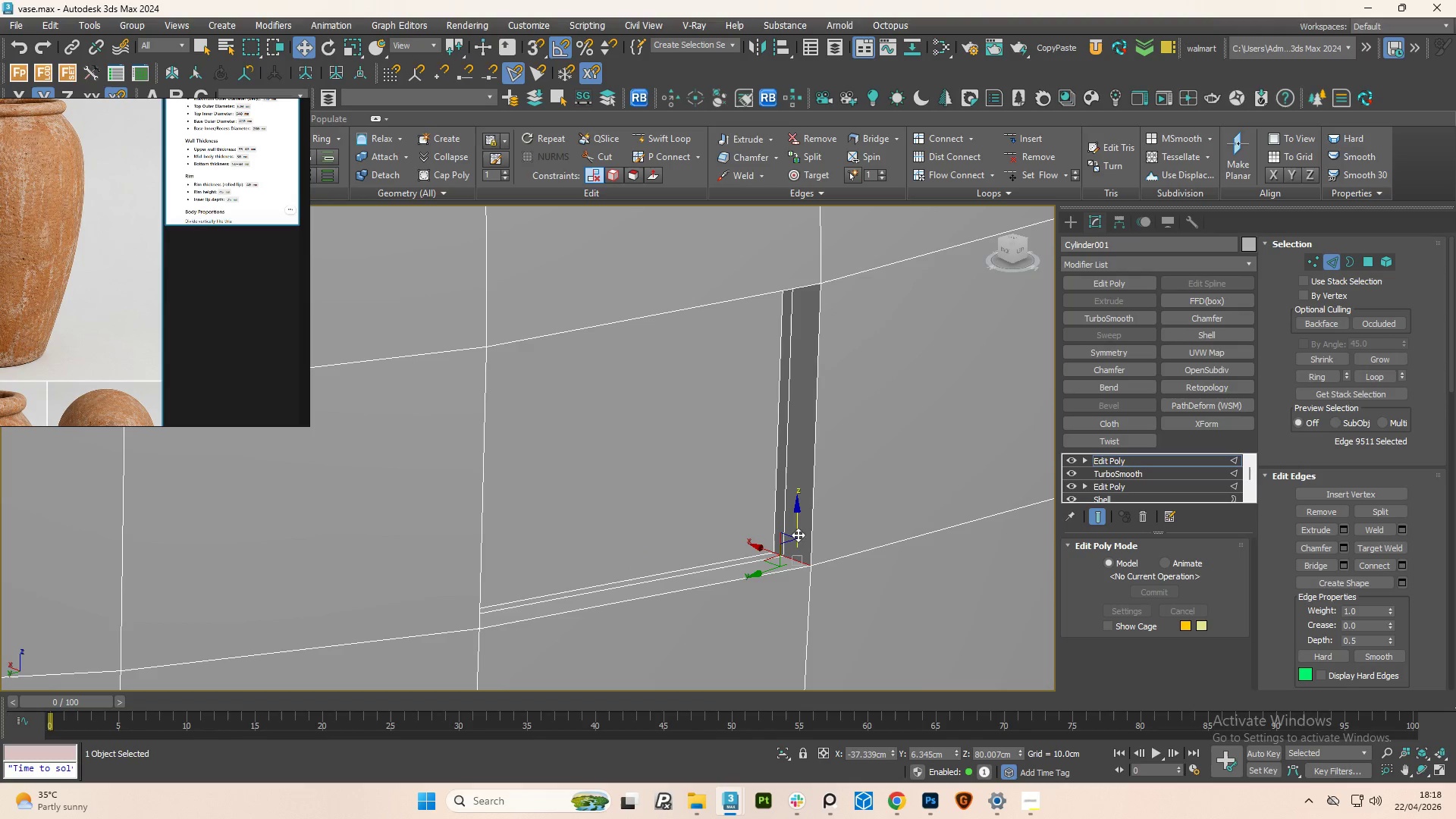 
left_click([798, 535])